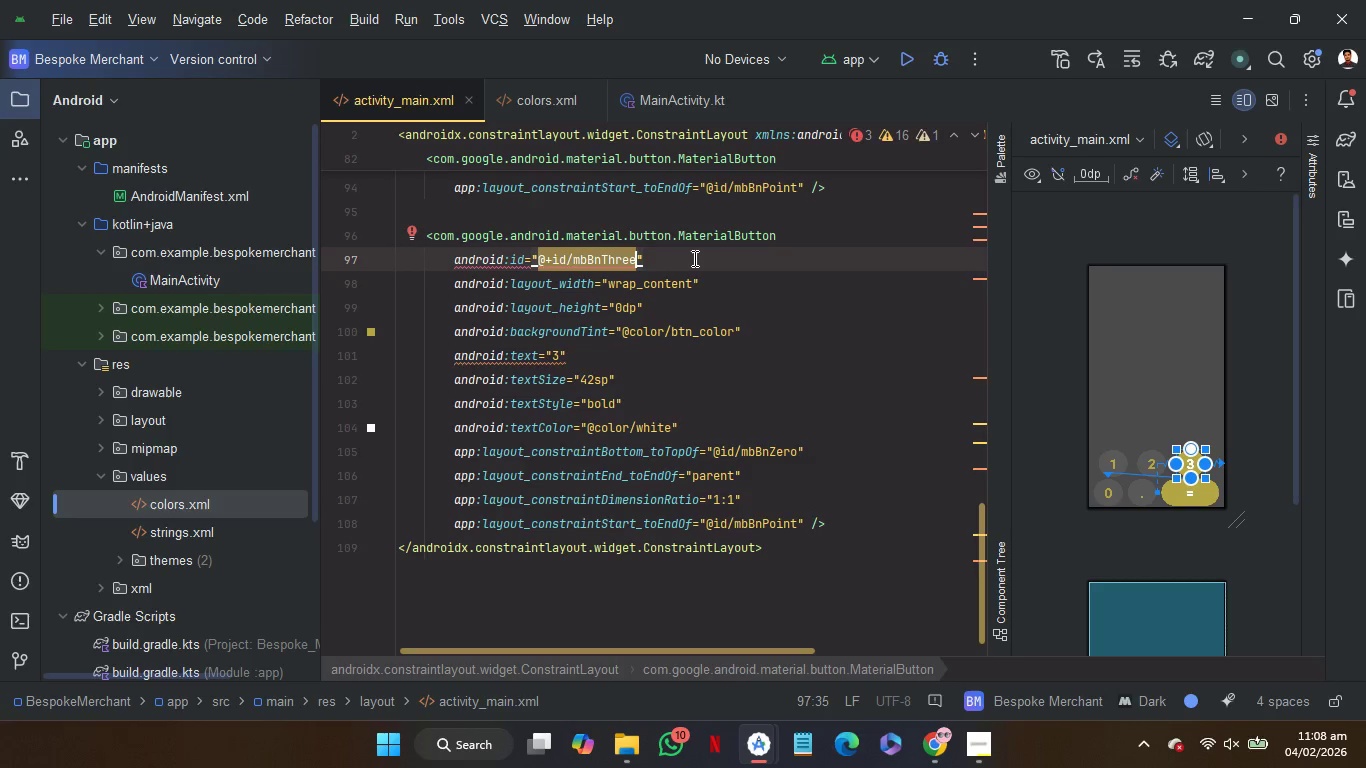 
key(Backspace)
key(Backspace)
key(Backspace)
key(Backspace)
key(Backspace)
type(Plus)
 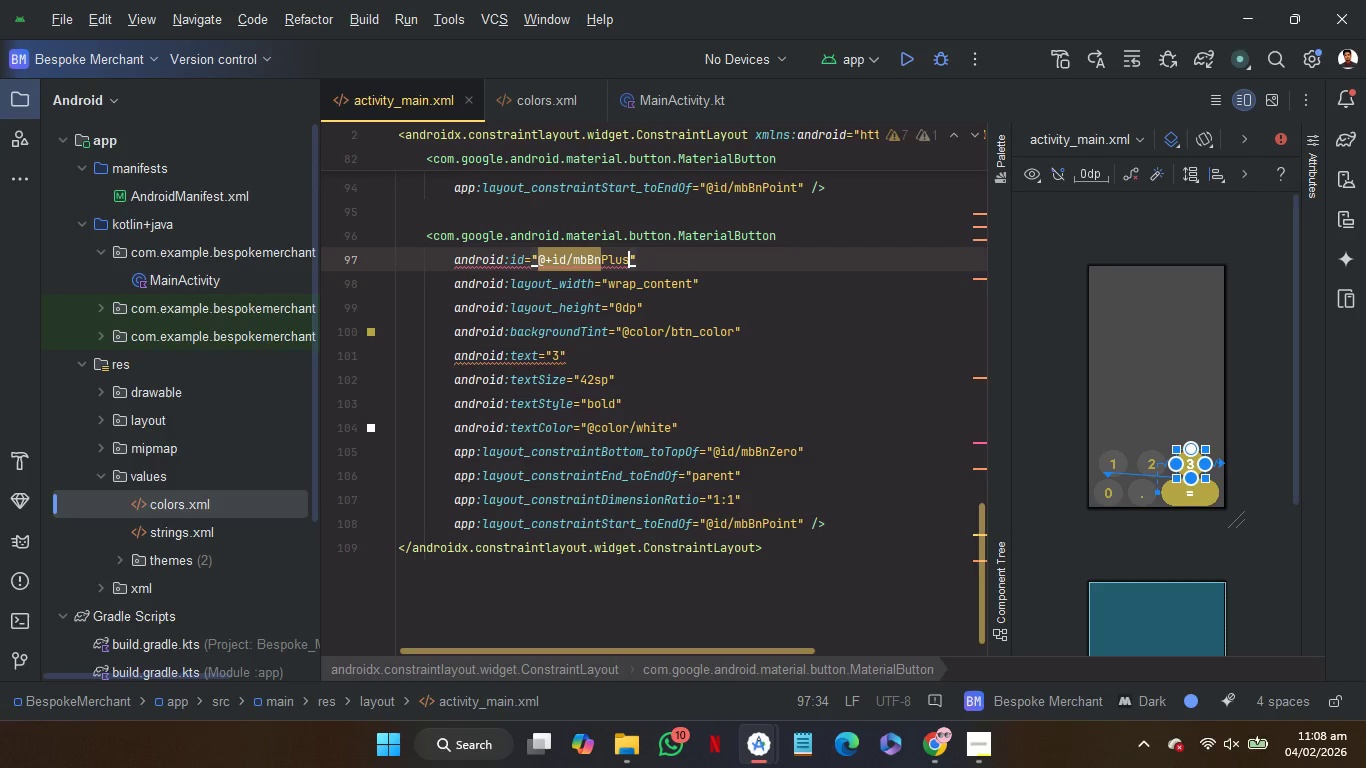 
left_click([631, 351])
 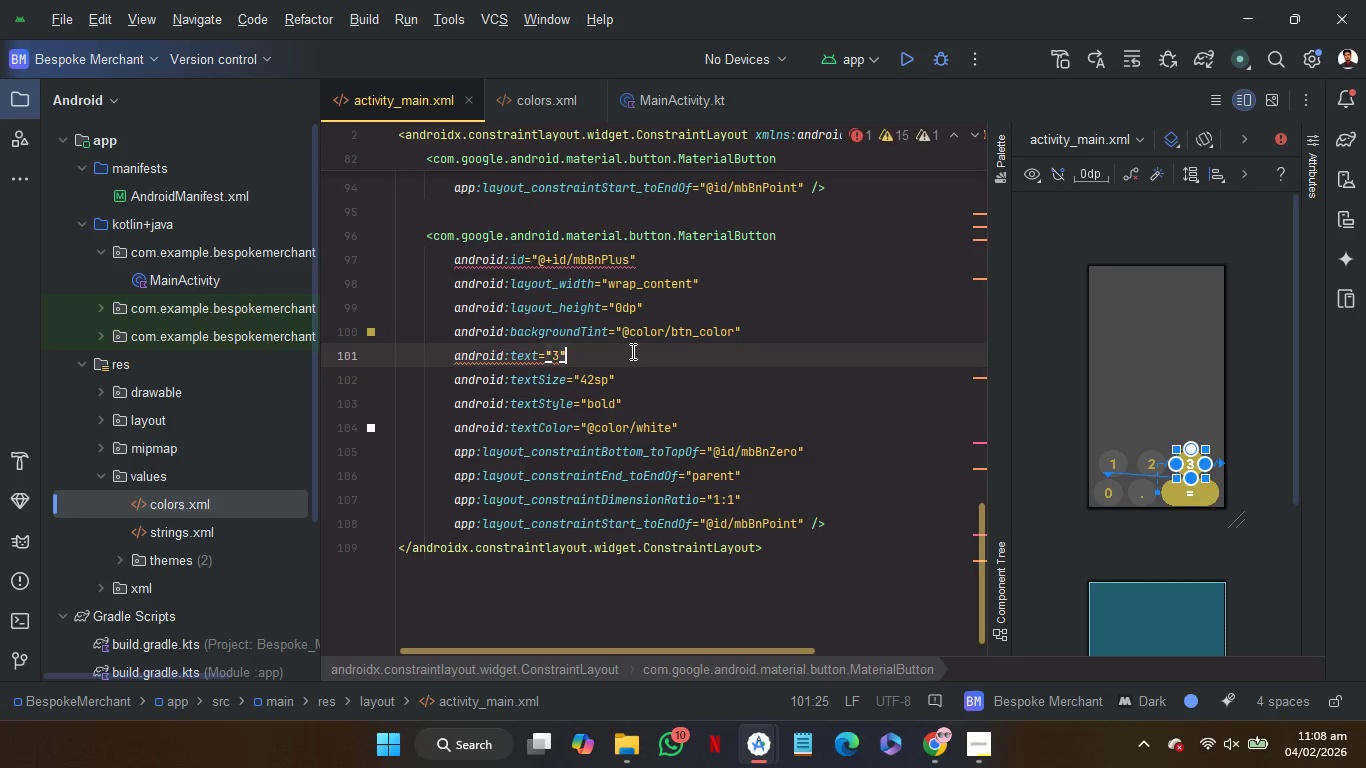 
key(Control+ControlRight)
 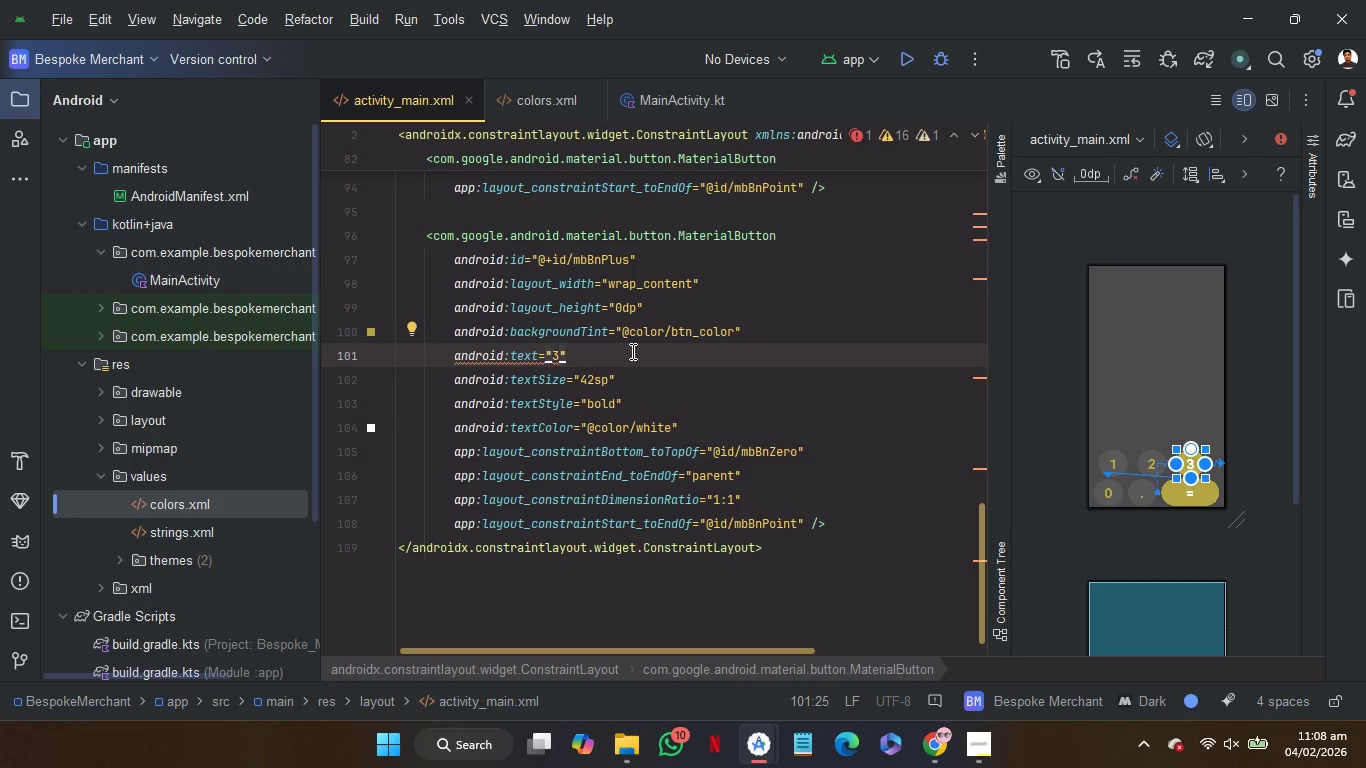 
key(ArrowLeft)
 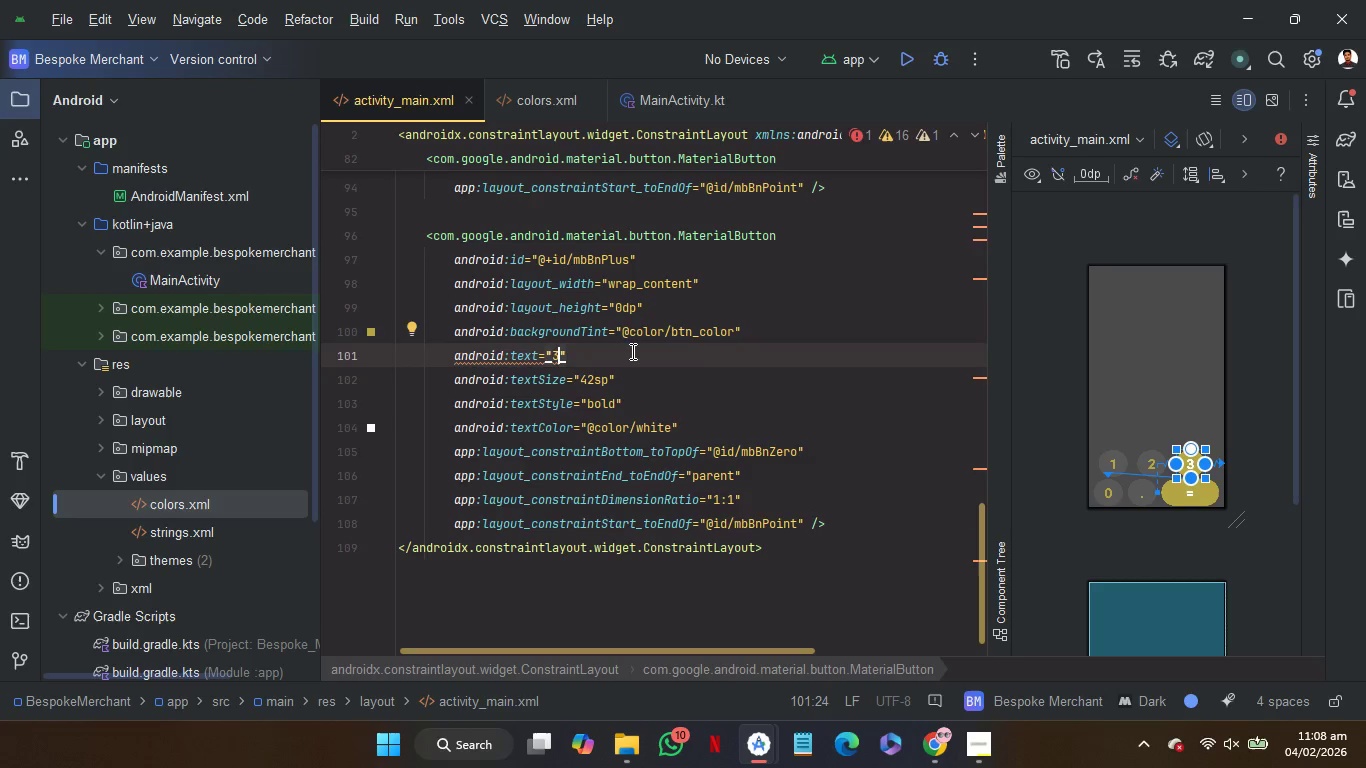 
key(Backspace)
 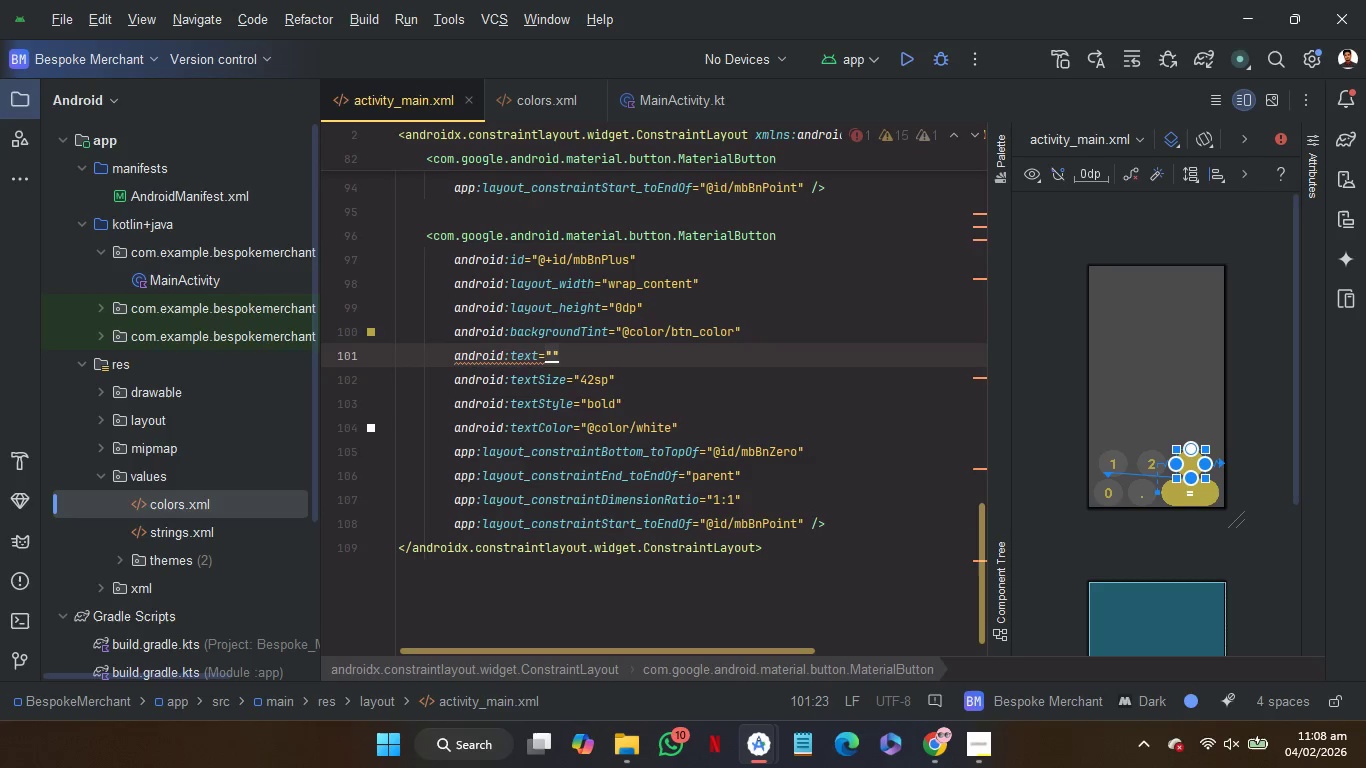 
key(Equal)
 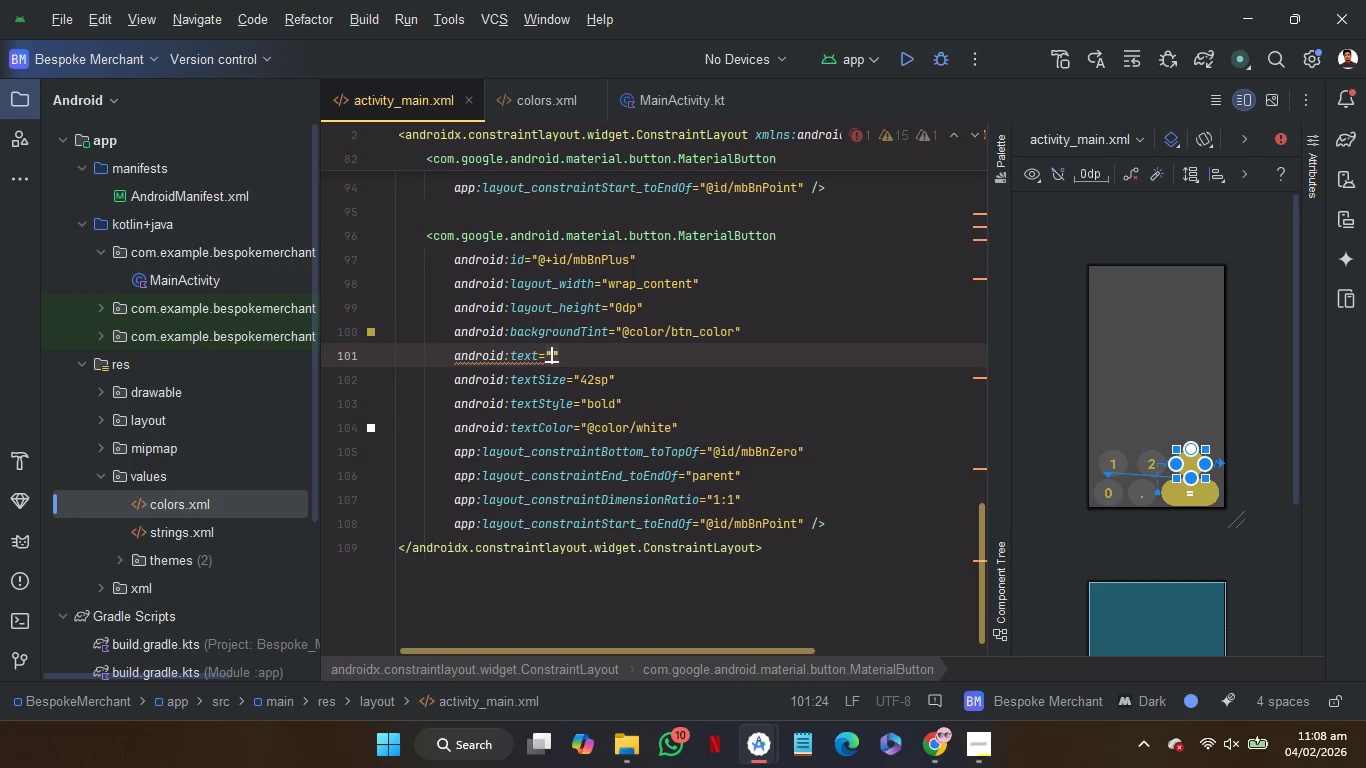 
key(Backspace)
 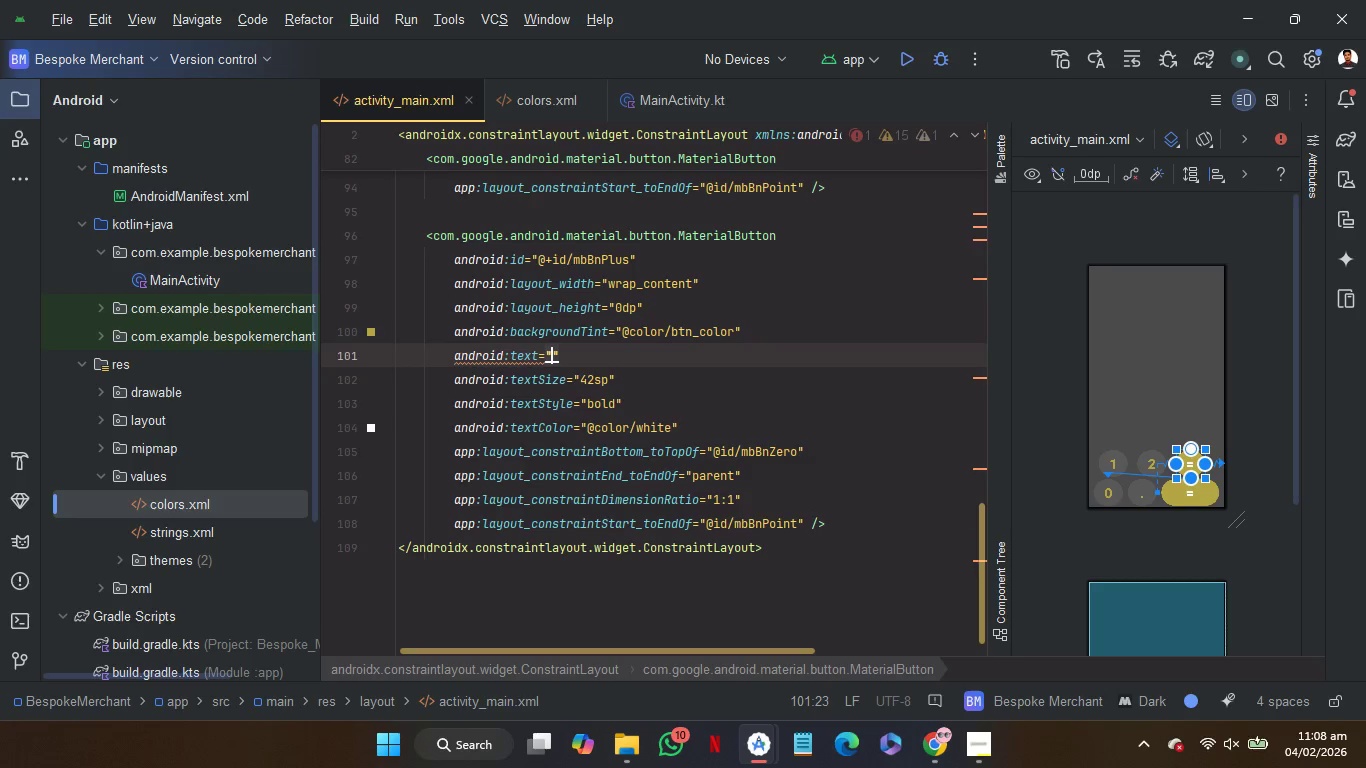 
key(Shift+Equal)
 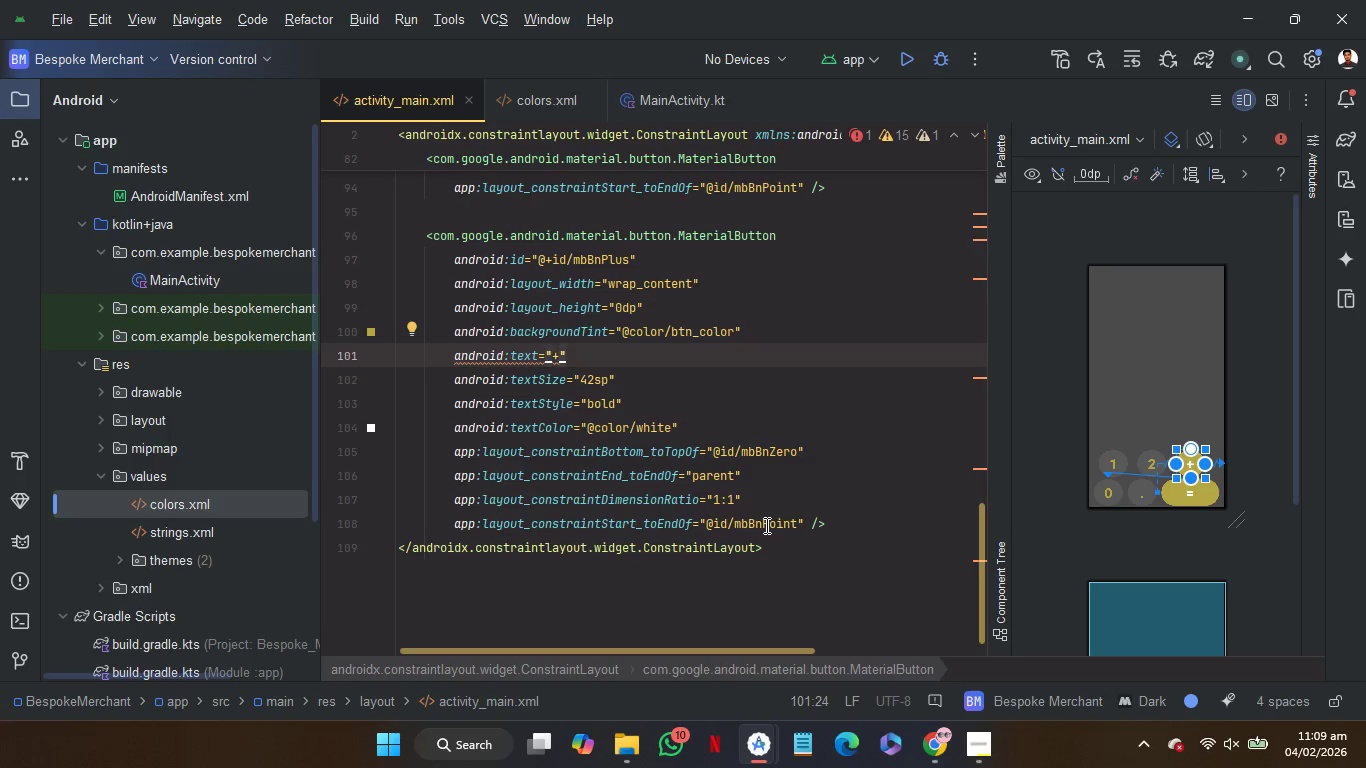 
wait(56.59)
 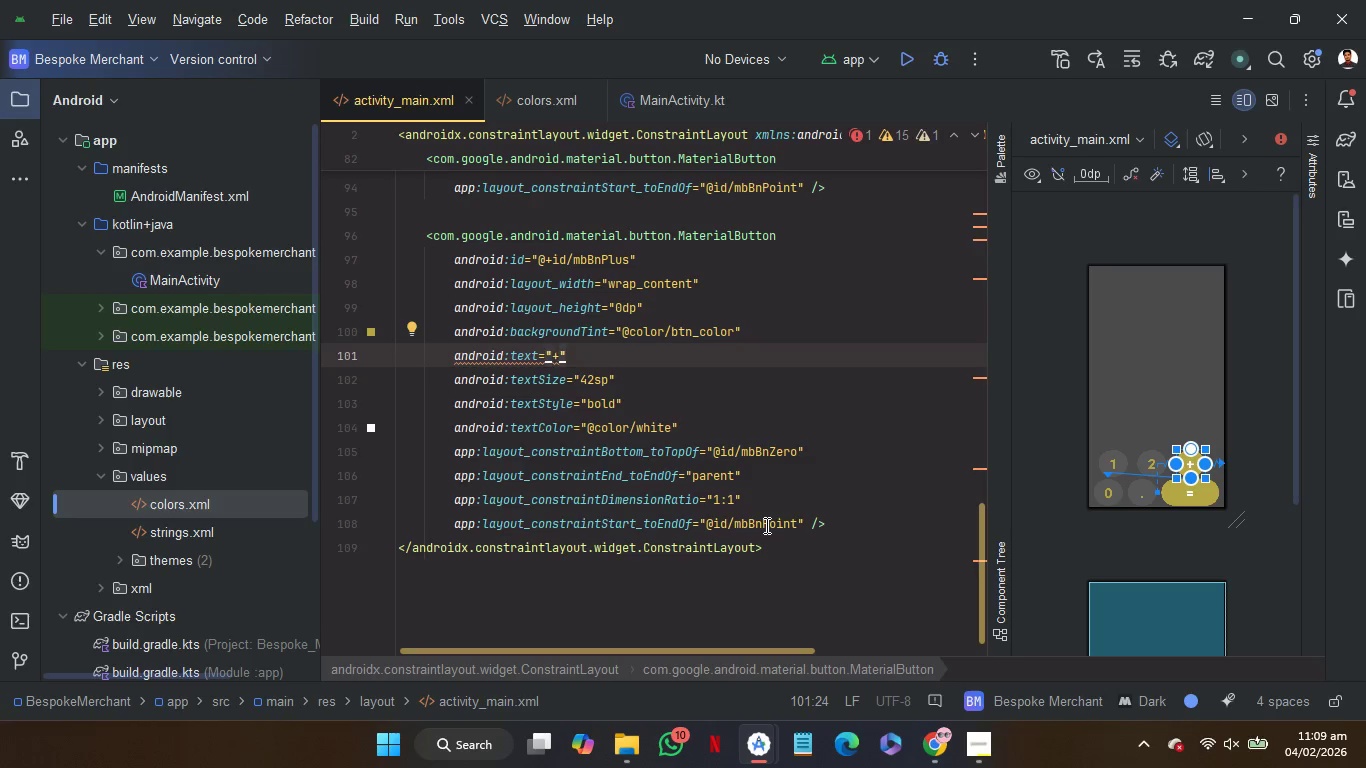 
left_click([645, 218])
 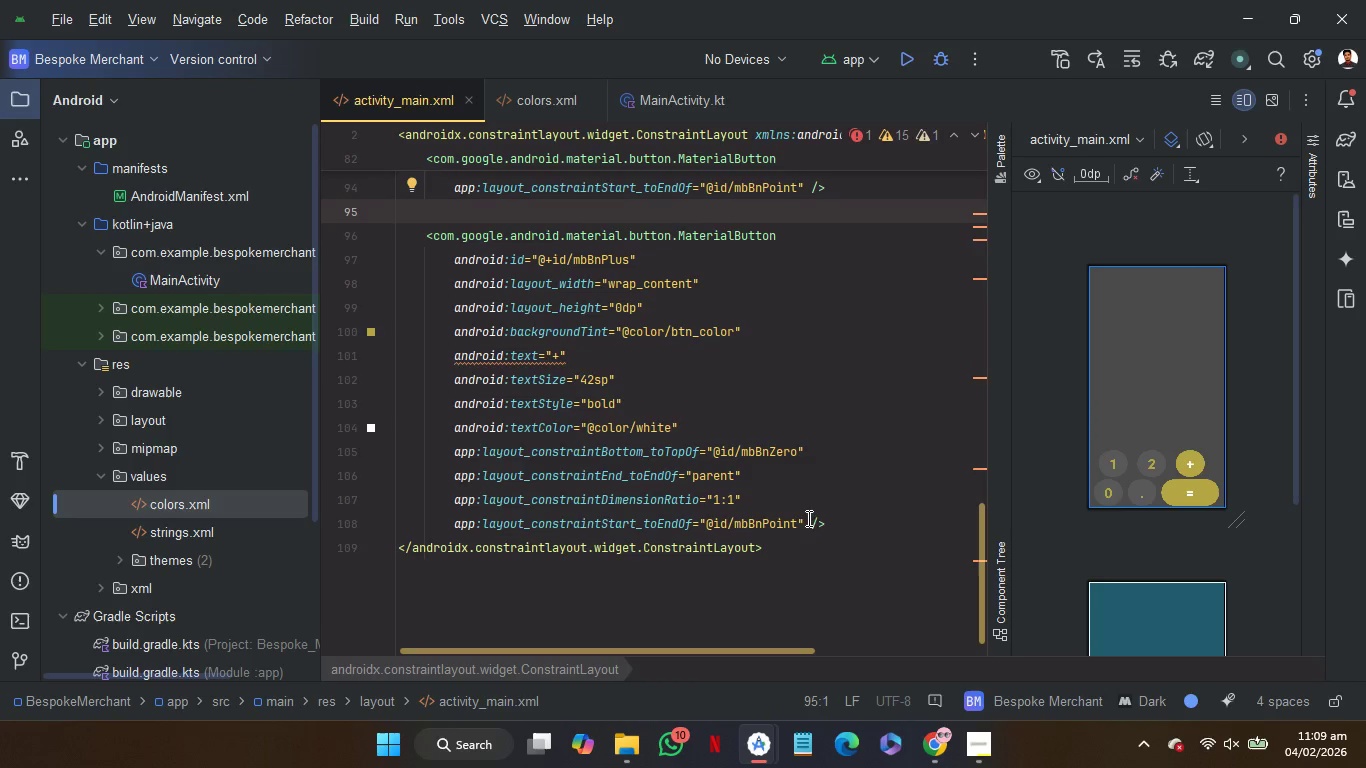 
double_click([766, 525])
 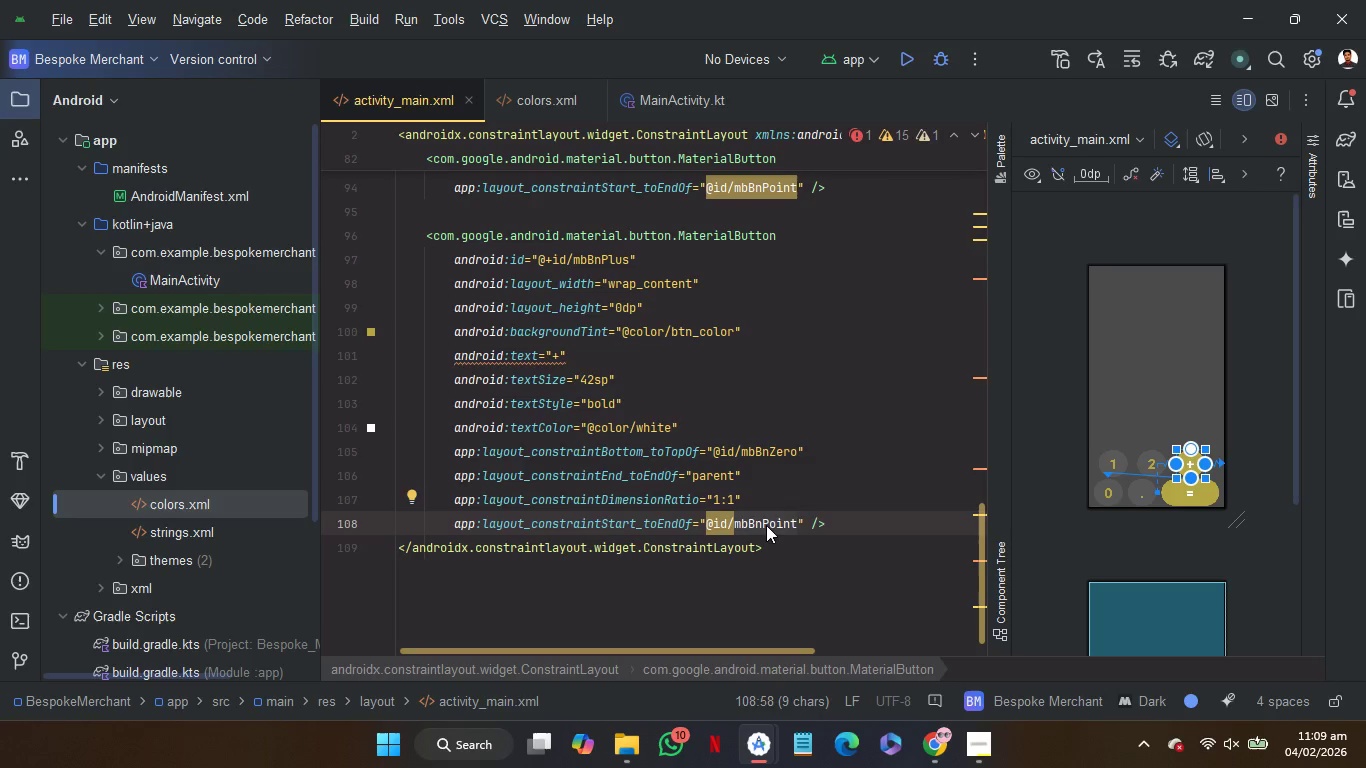 
type(mB)
 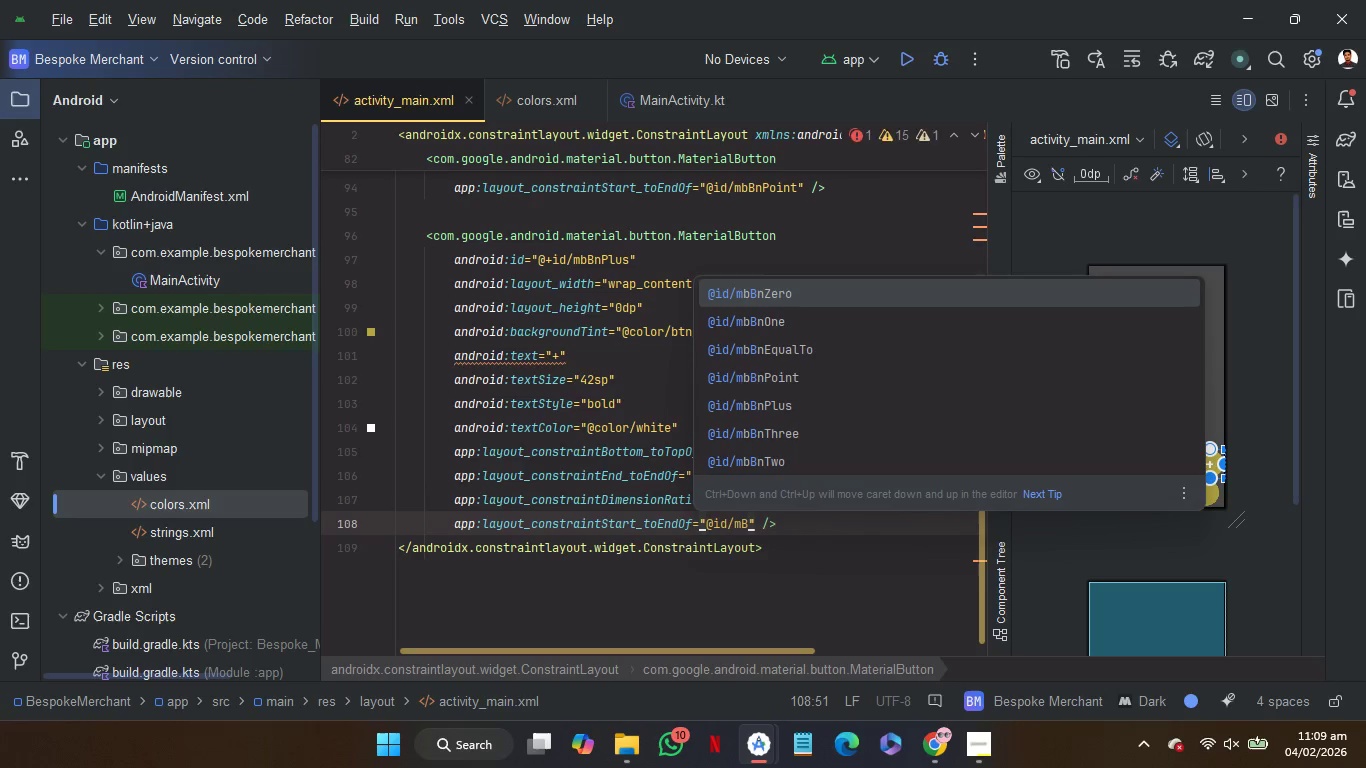 
key(ArrowDown)
 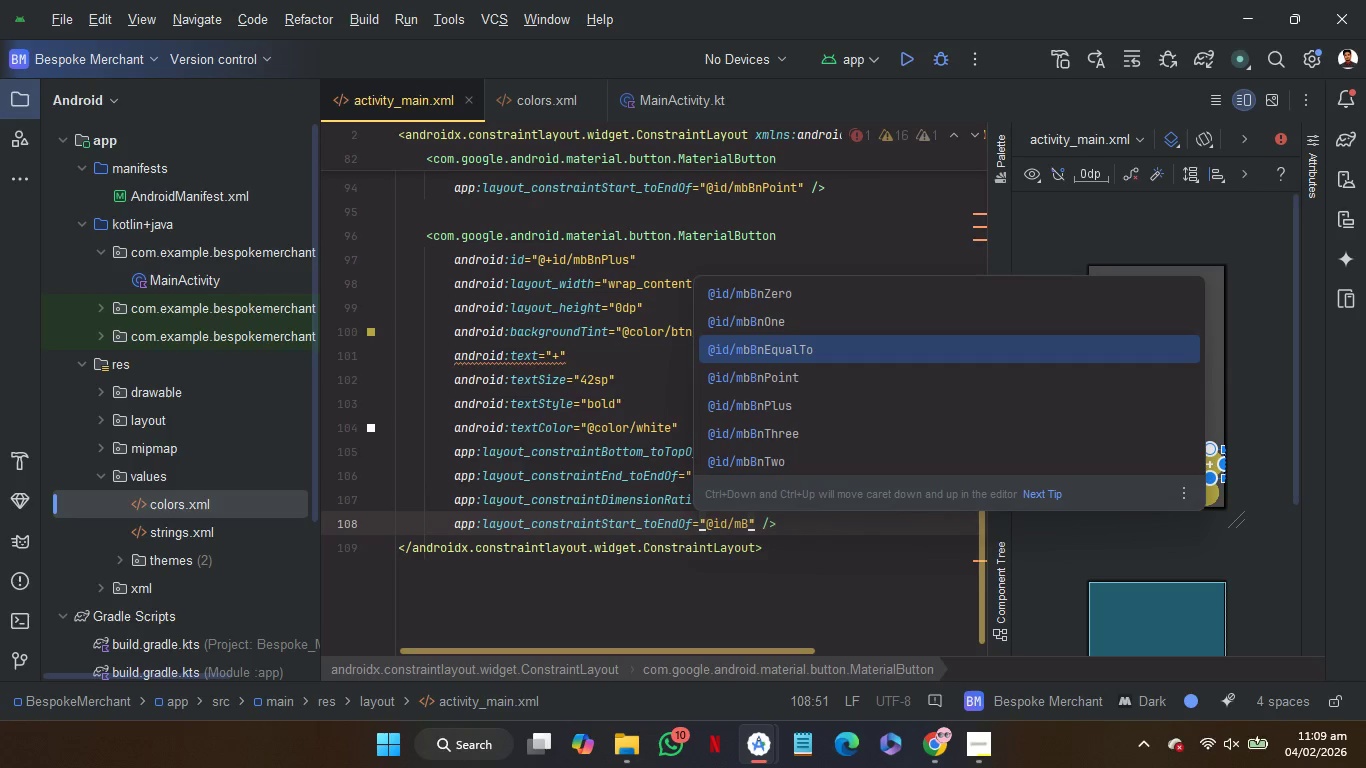 
key(ArrowDown)
 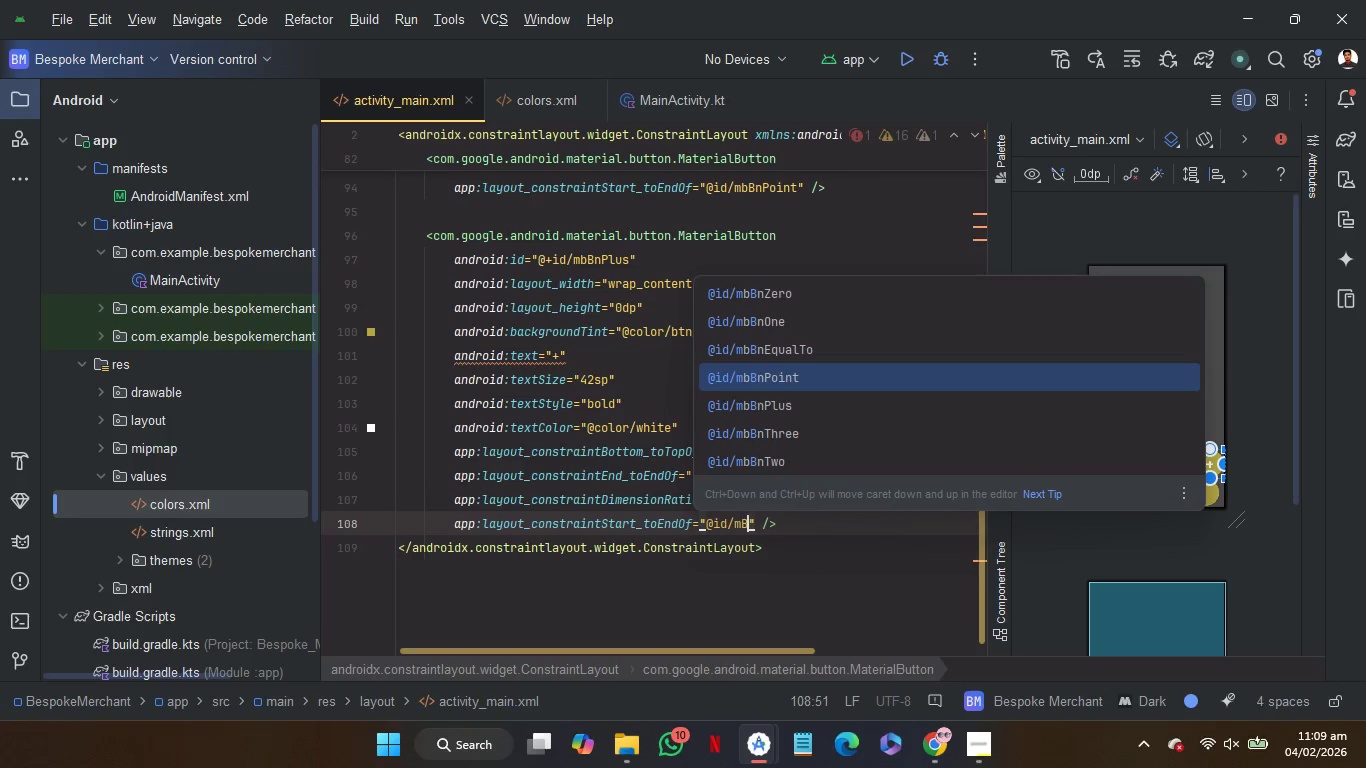 
key(ArrowDown)
 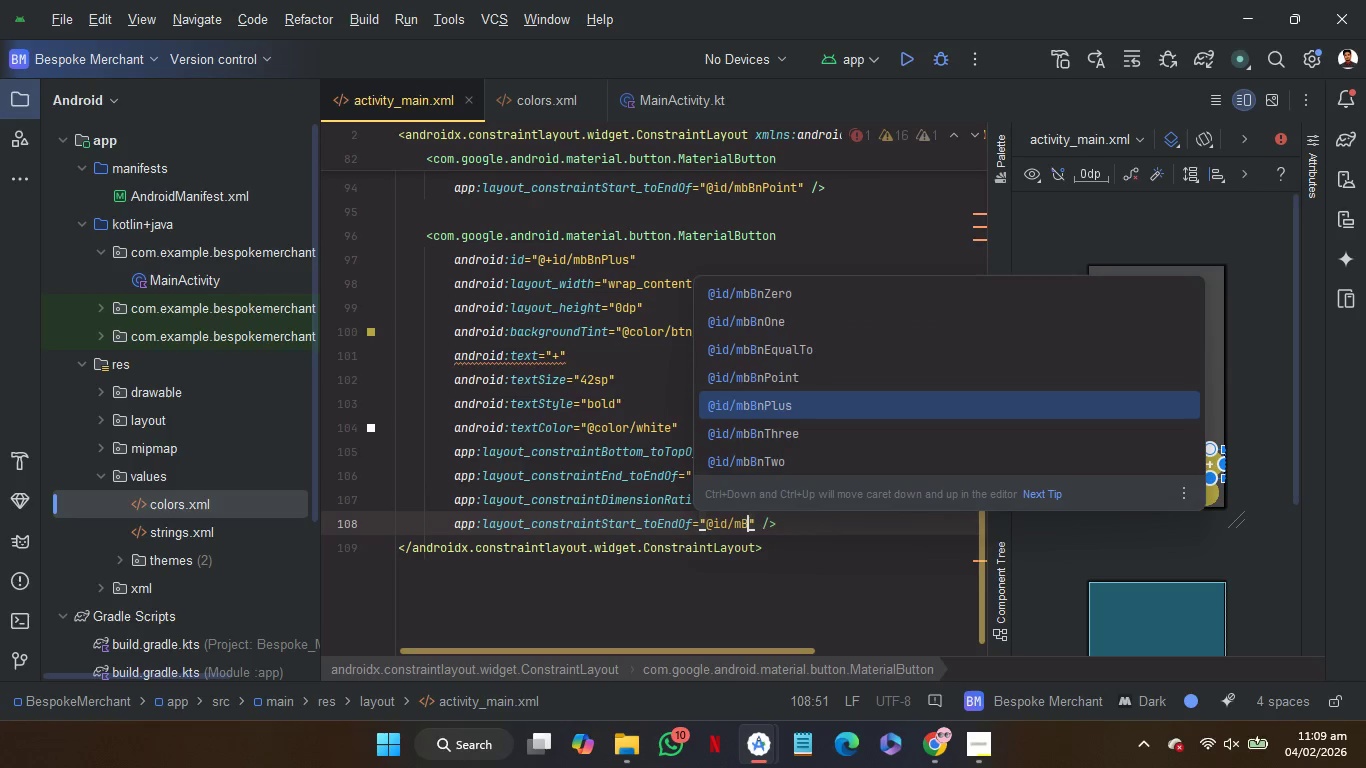 
key(ArrowDown)
 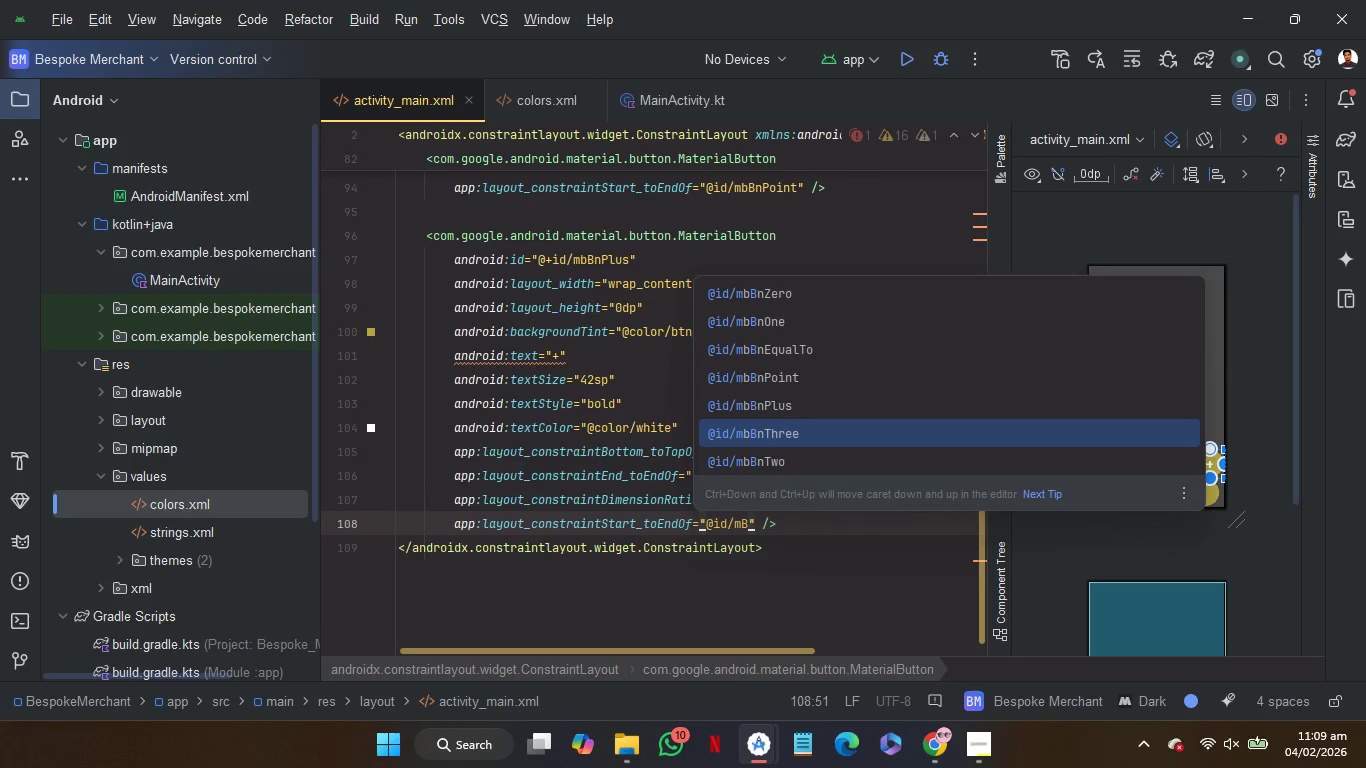 
key(ArrowDown)
 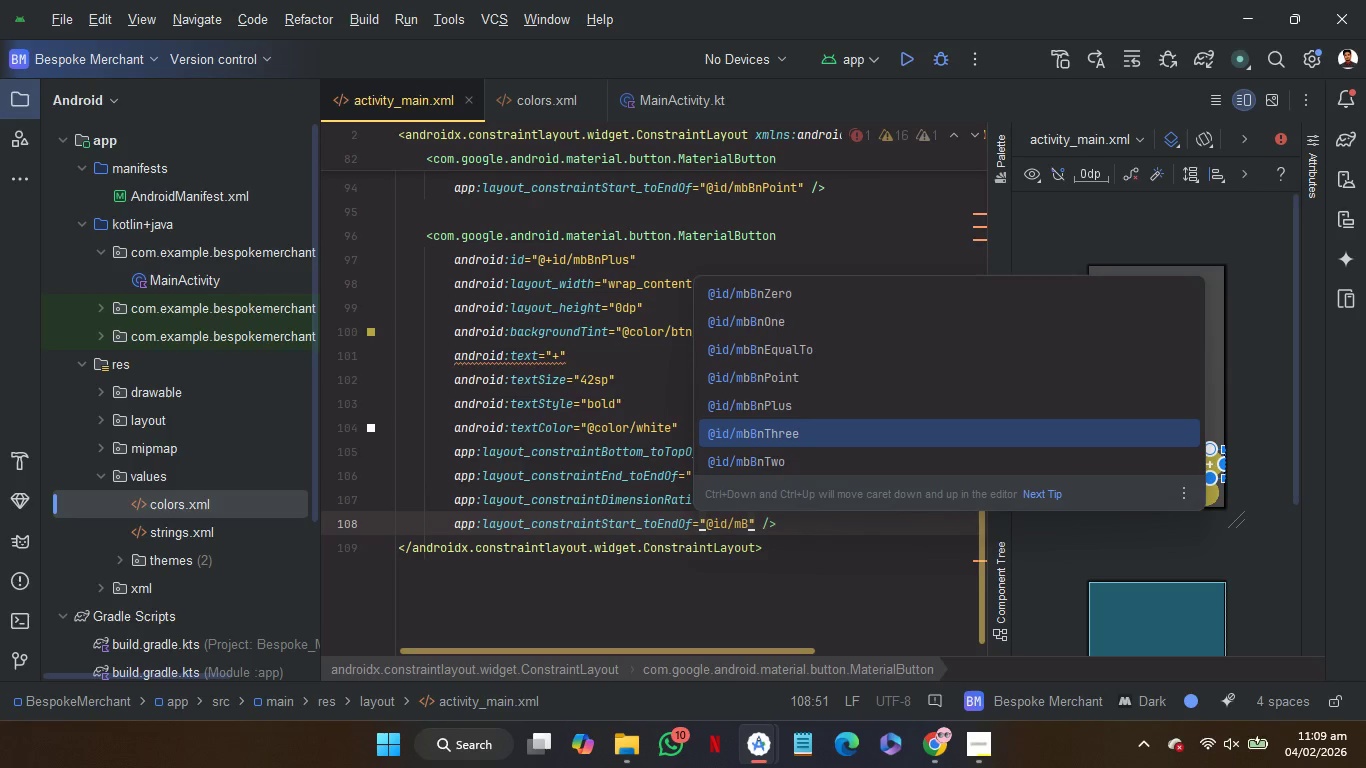 
key(Enter)
 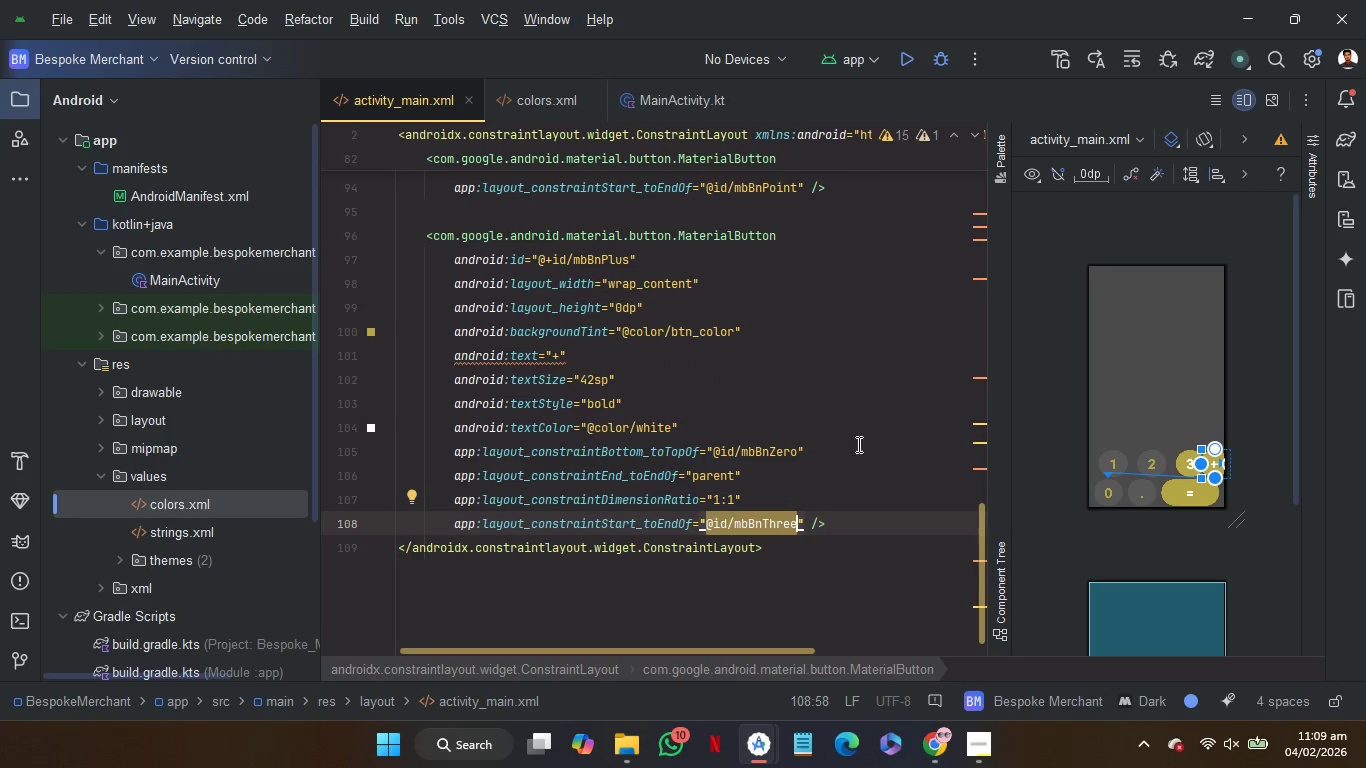 
scroll: coordinate [919, 439], scroll_direction: up, amount: 1.0
 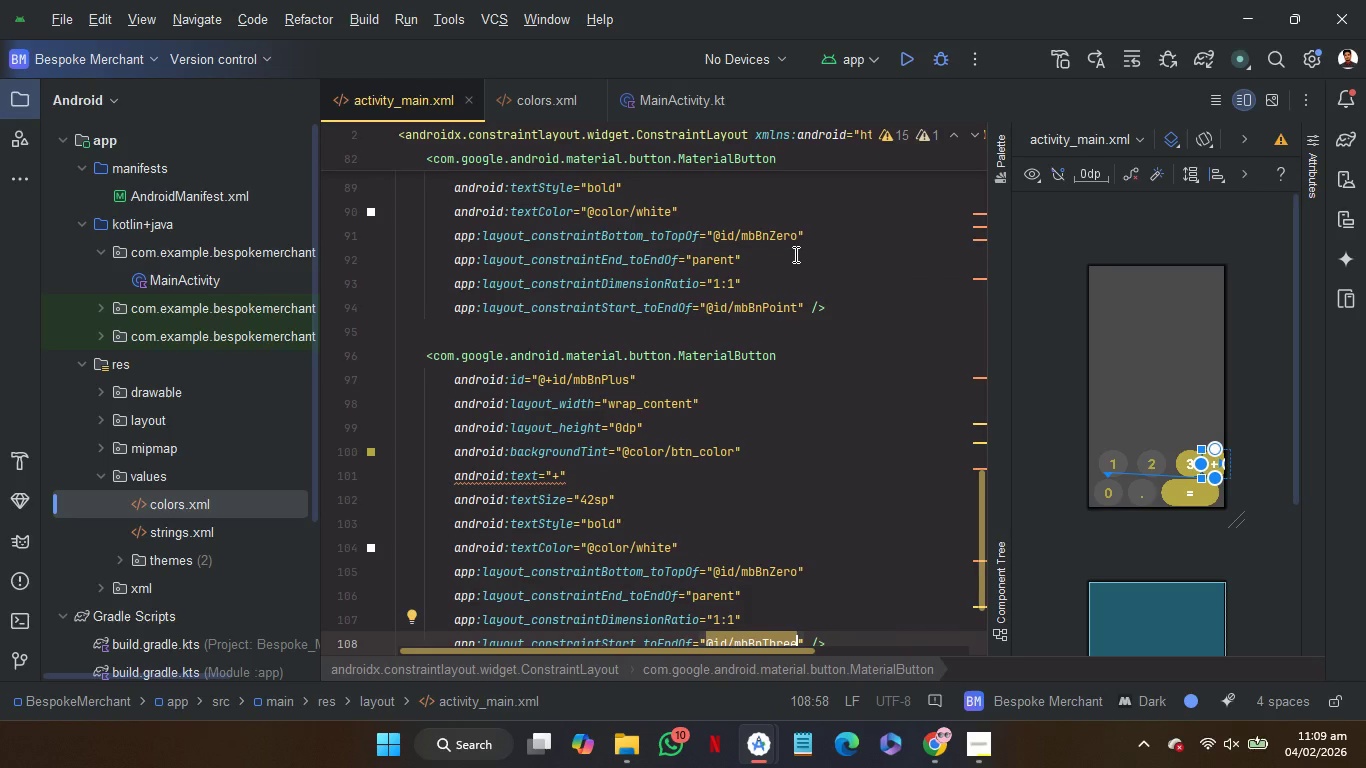 
left_click_drag(start_coordinate=[794, 254], to_coordinate=[644, 260])
 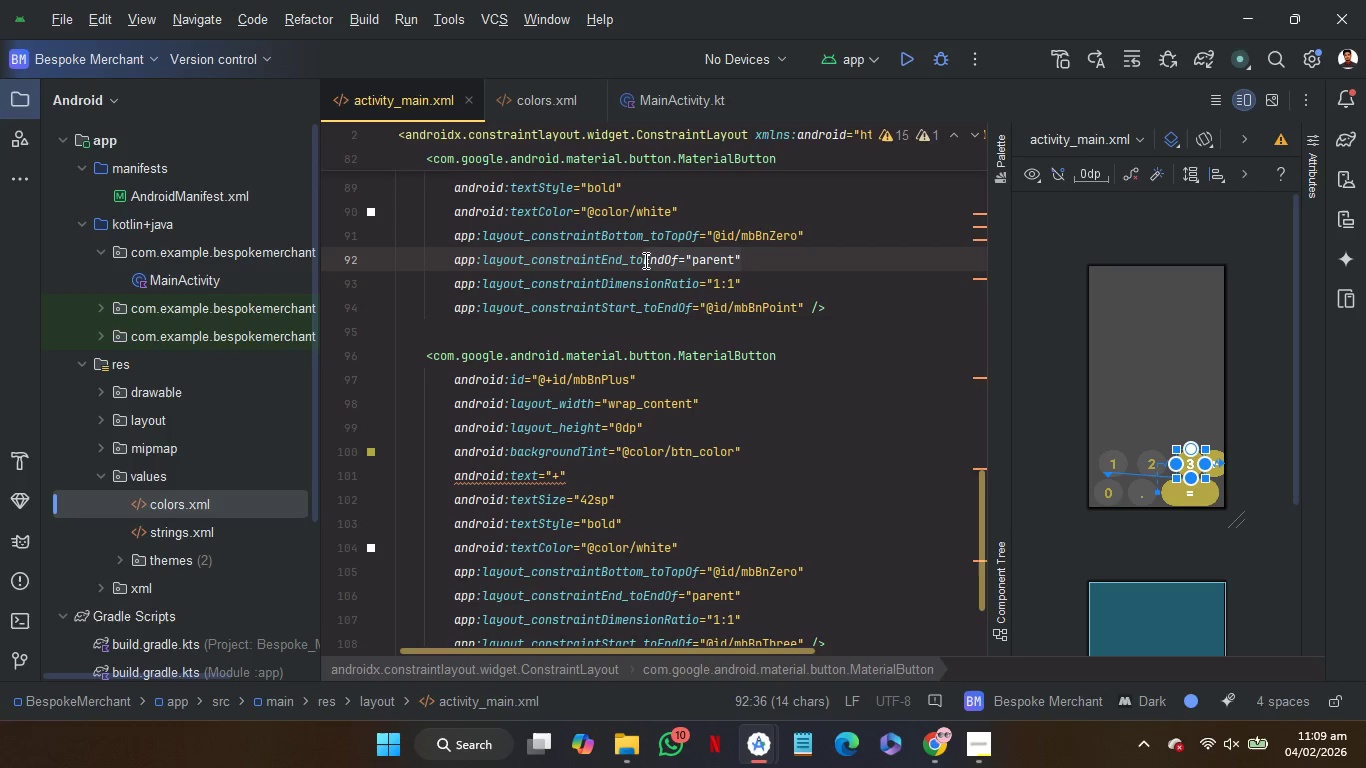 
key(Shift+S)
 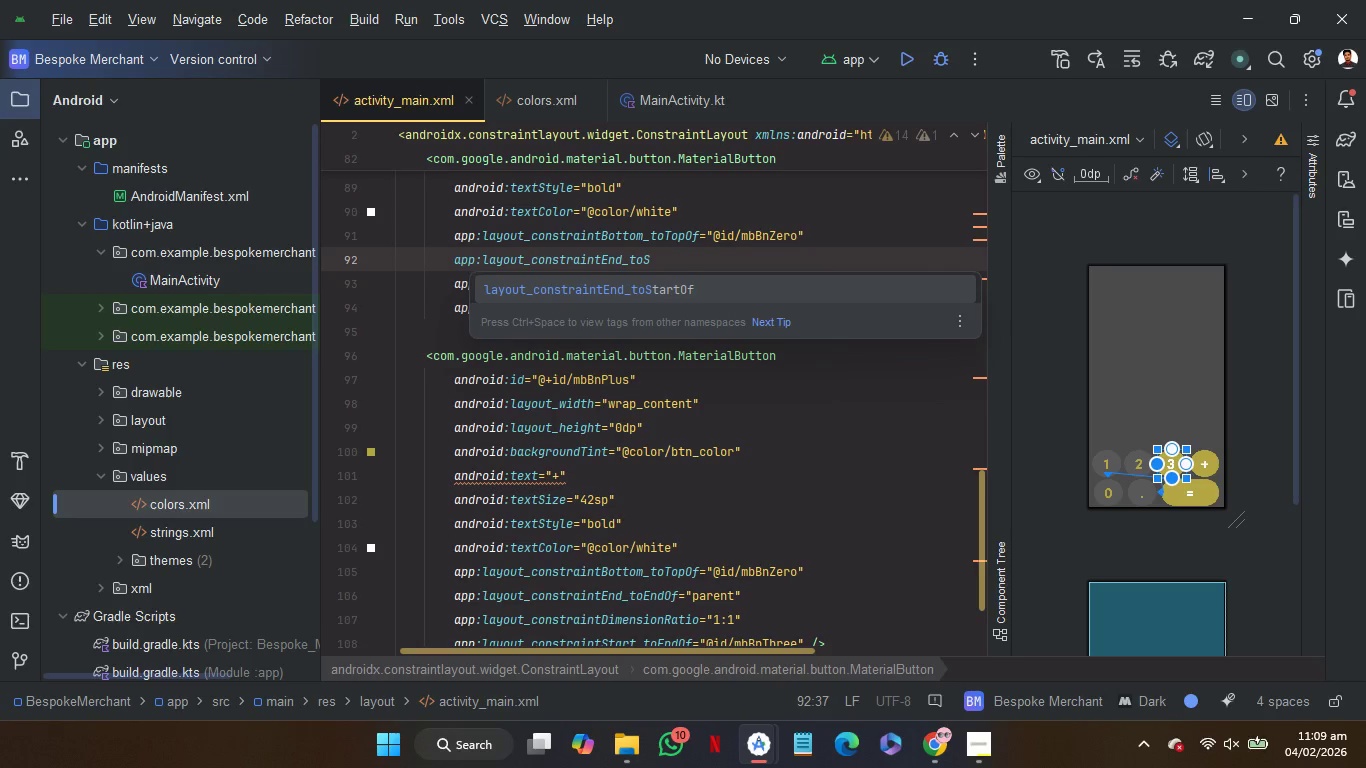 
key(Enter)
 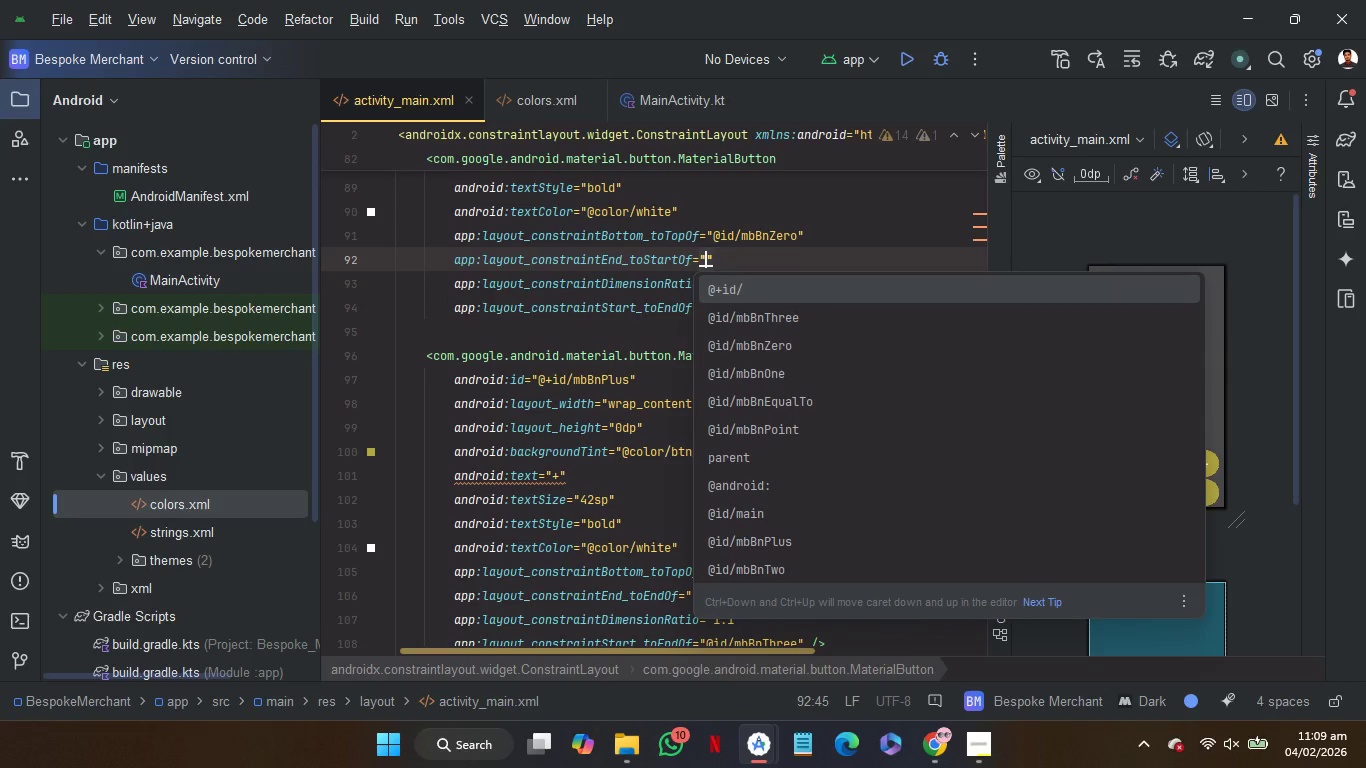 
key(ArrowUp)
 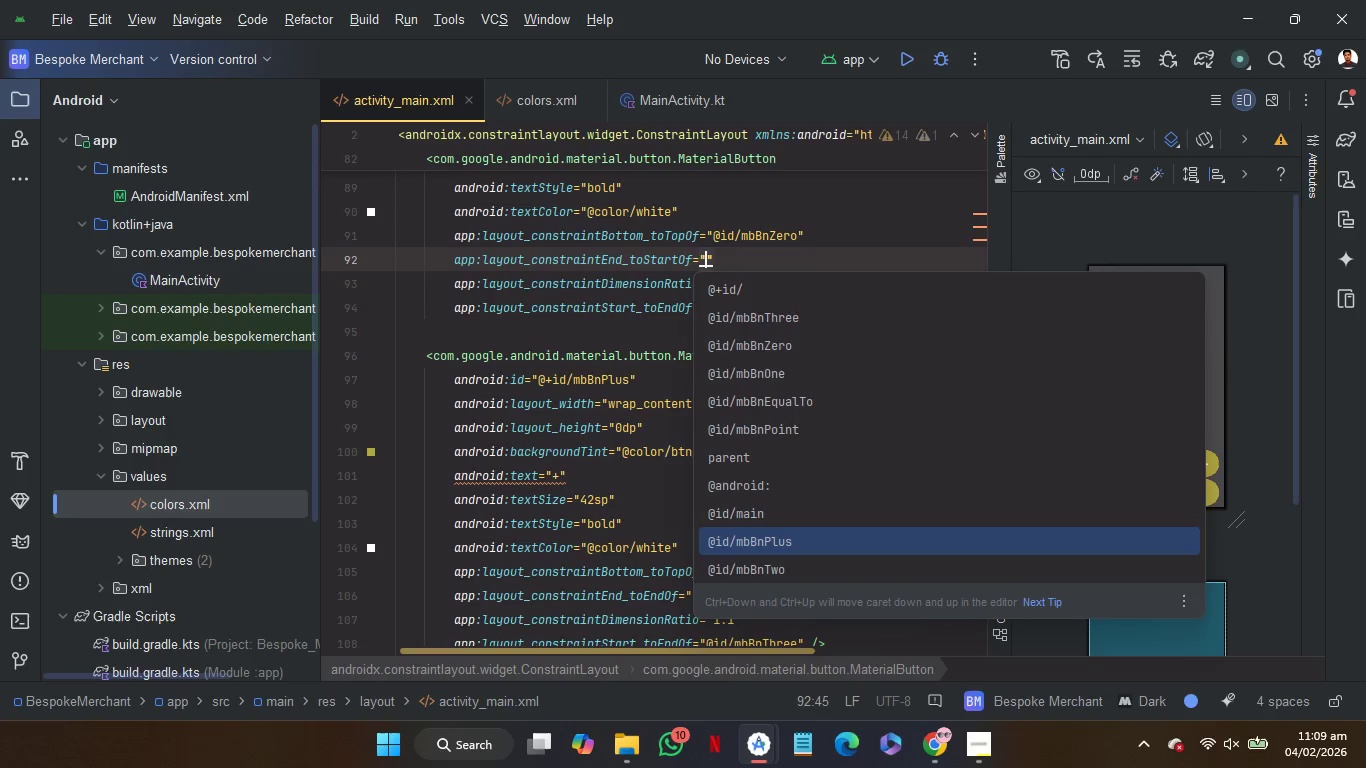 
key(ArrowUp)
 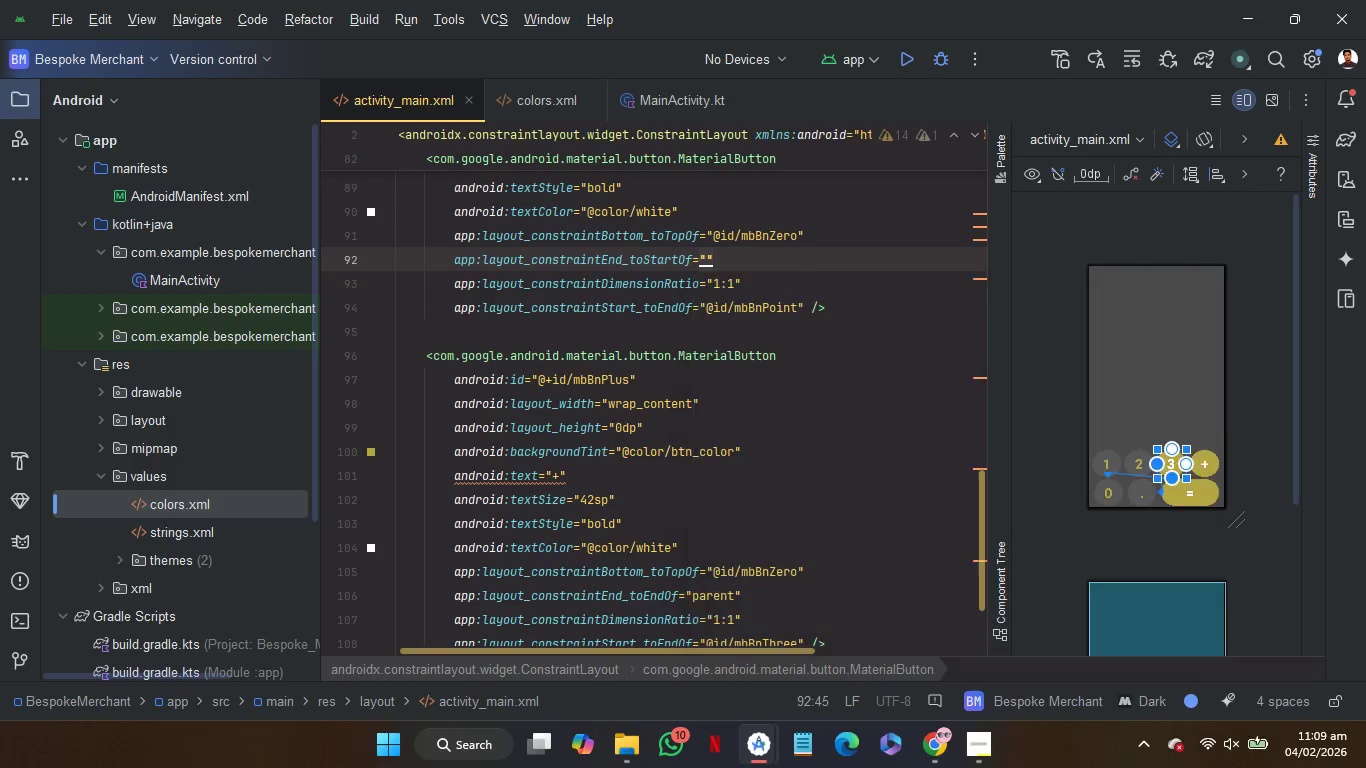 
key(Enter)
 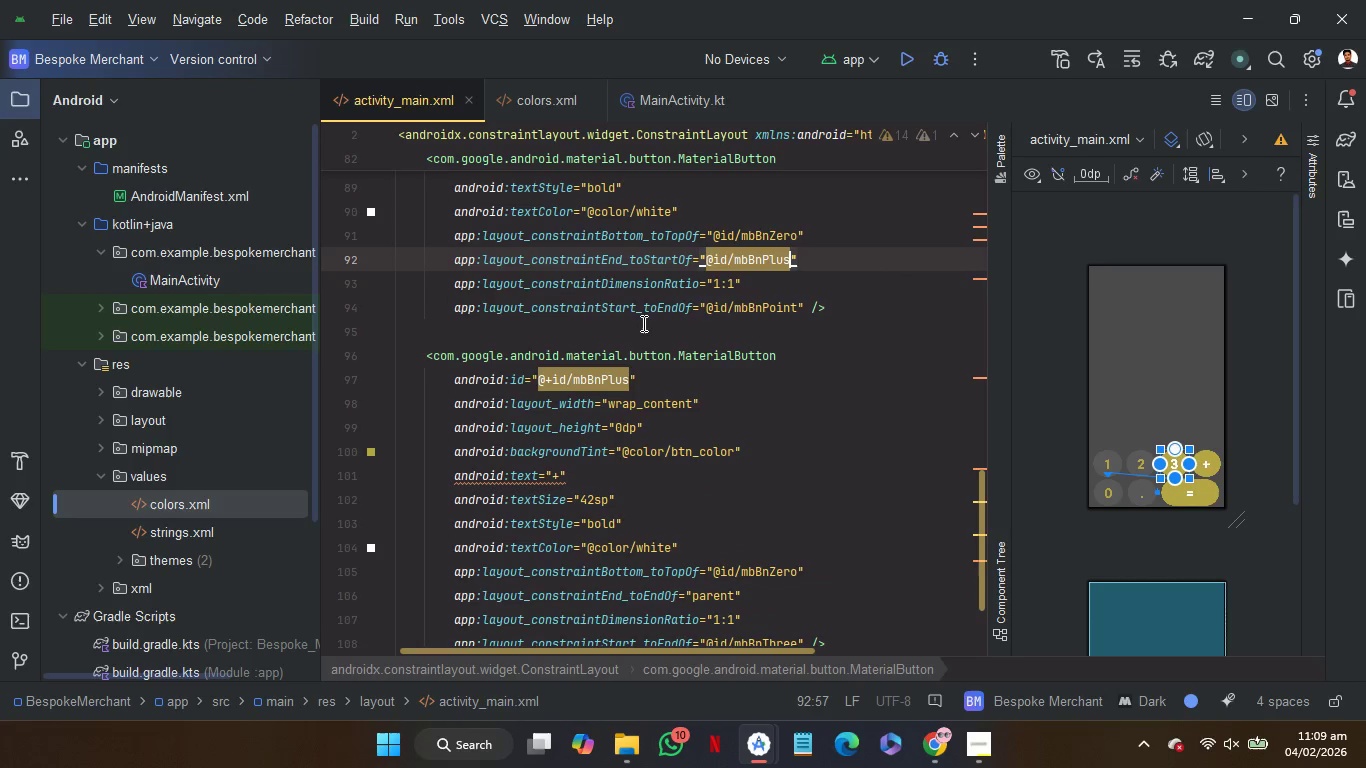 
left_click([644, 332])
 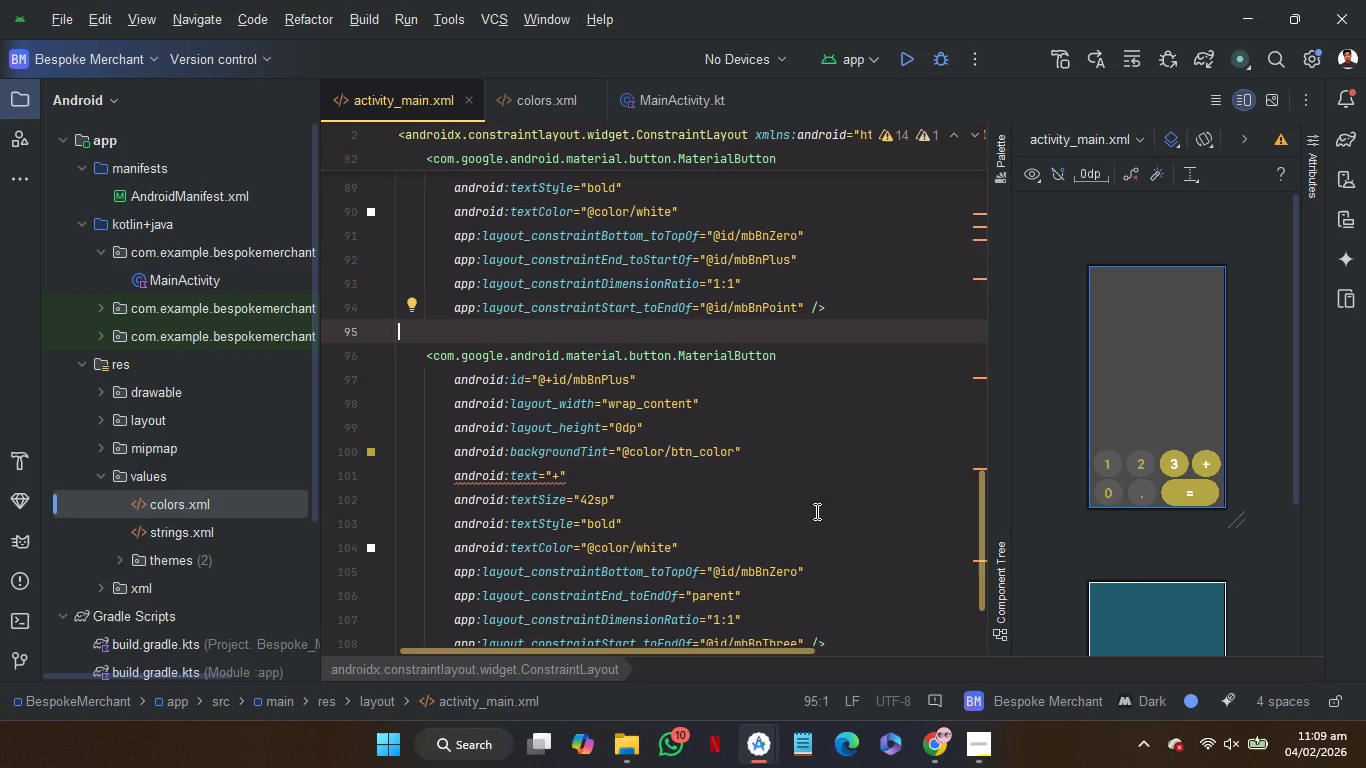 
scroll: coordinate [815, 511], scroll_direction: up, amount: 2.0
 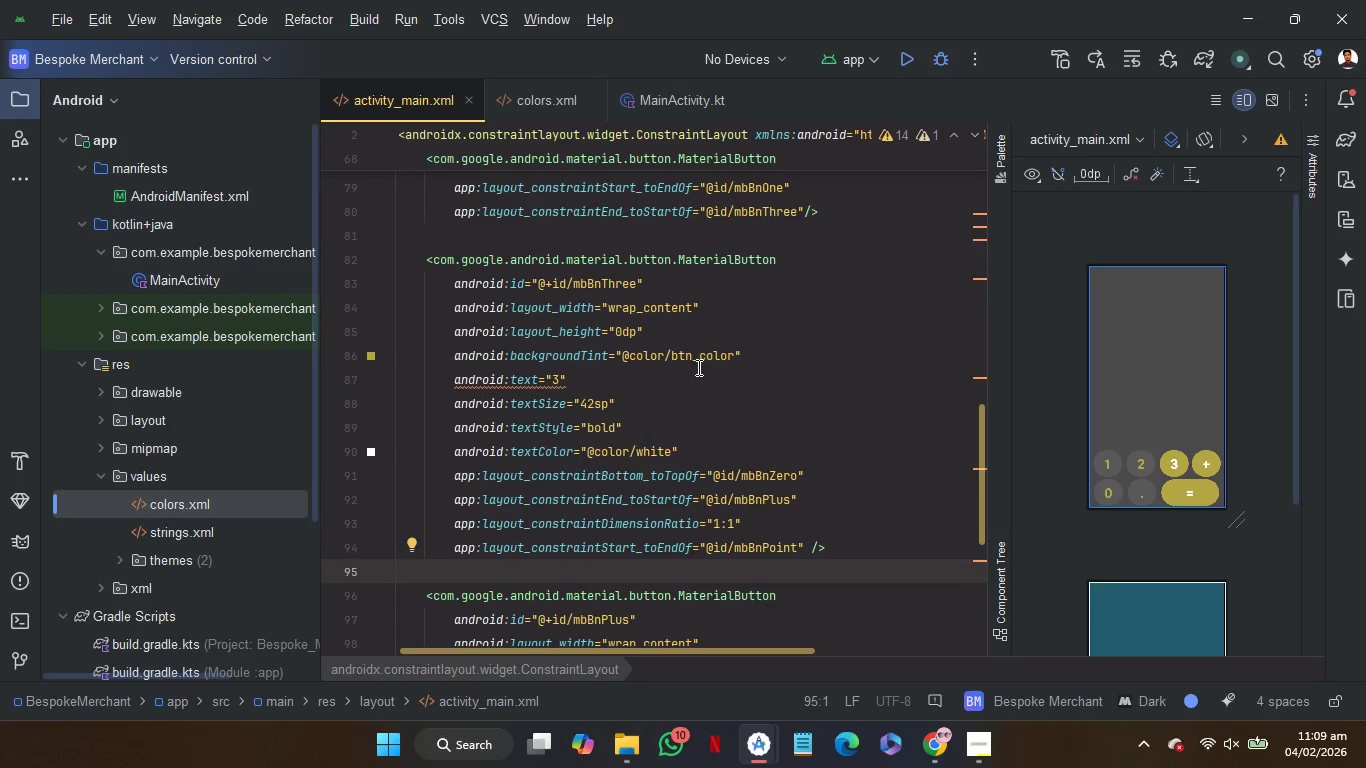 
left_click([696, 365])
 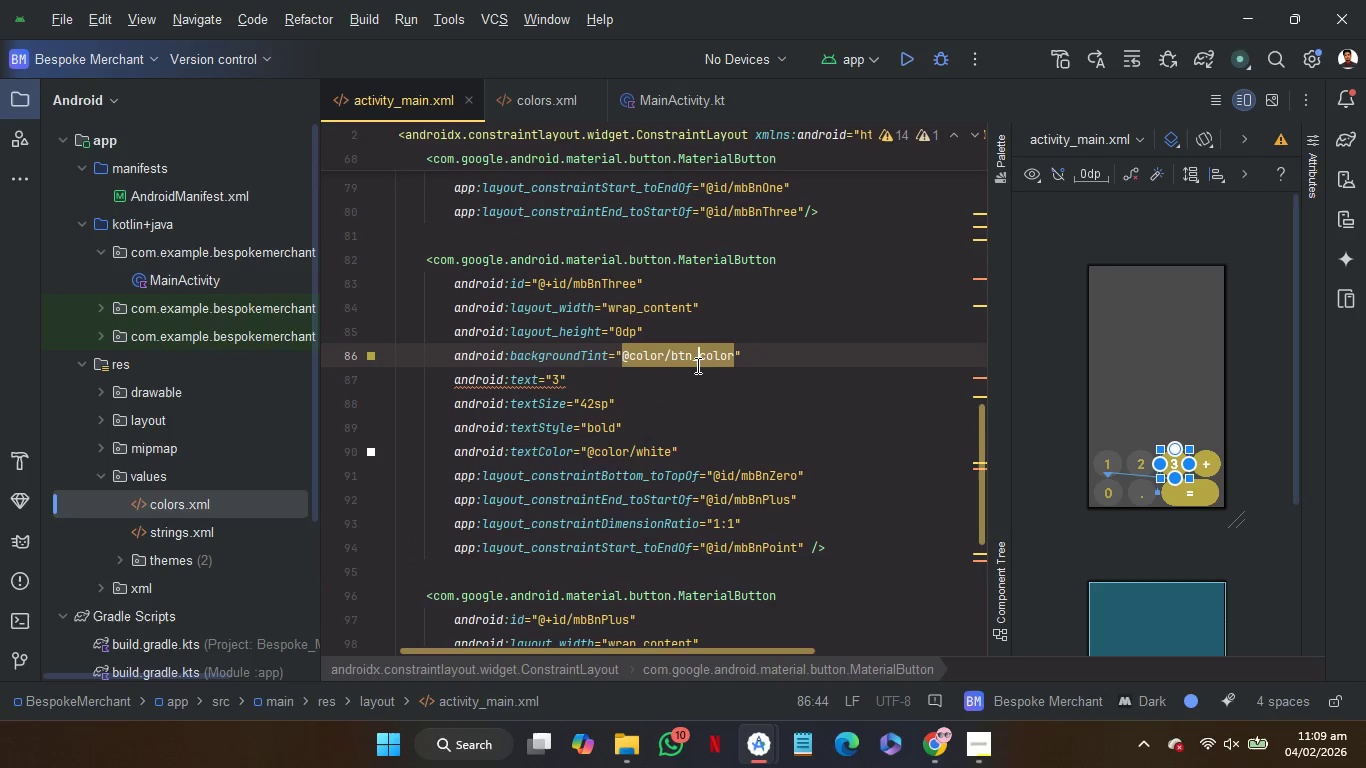 
key(ArrowLeft)
 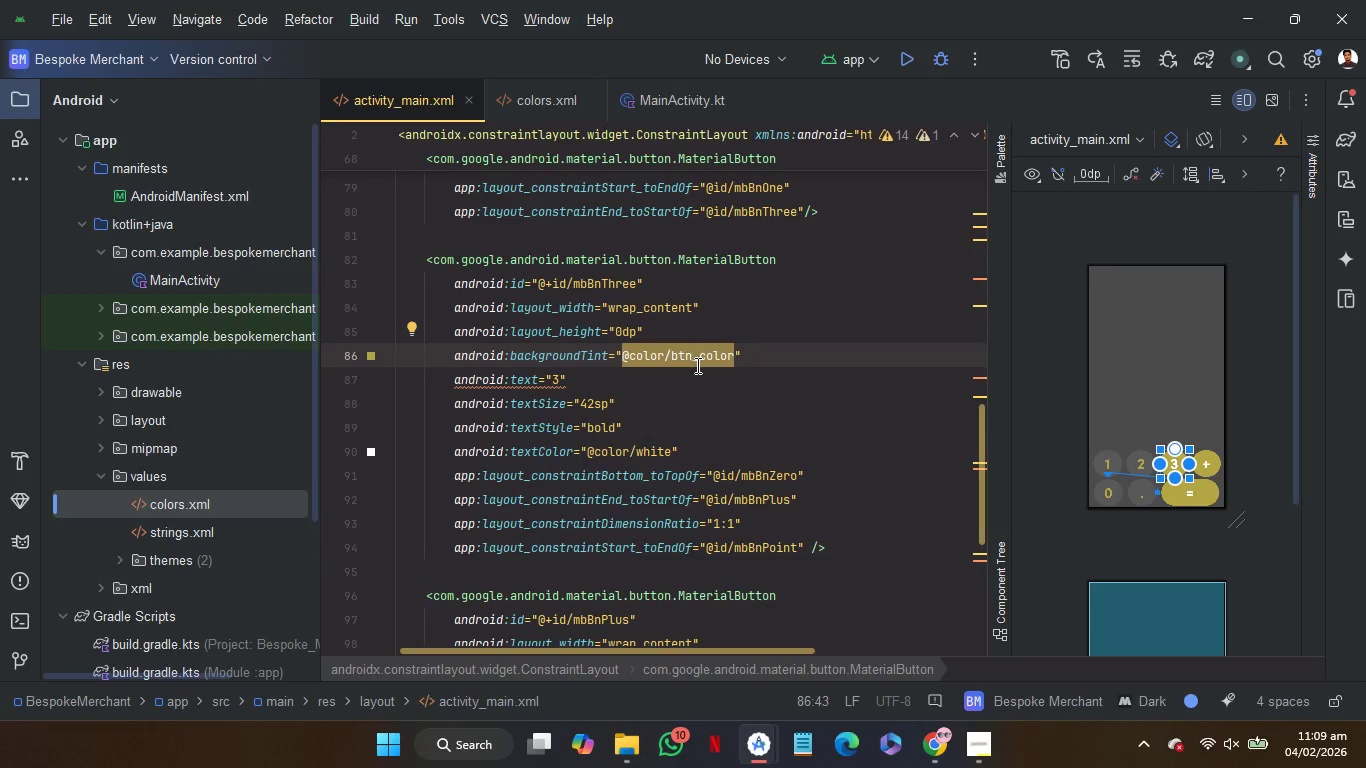 
key(1)
 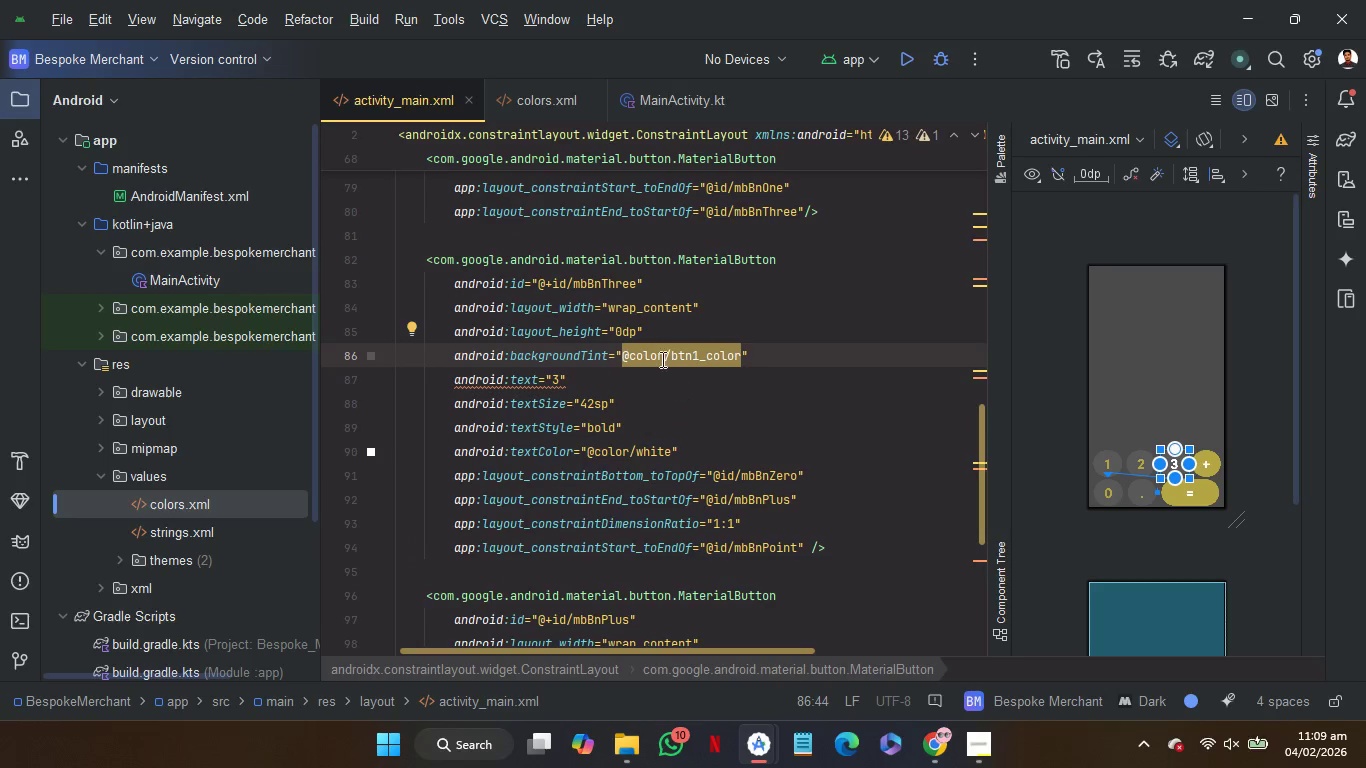 
left_click([587, 237])
 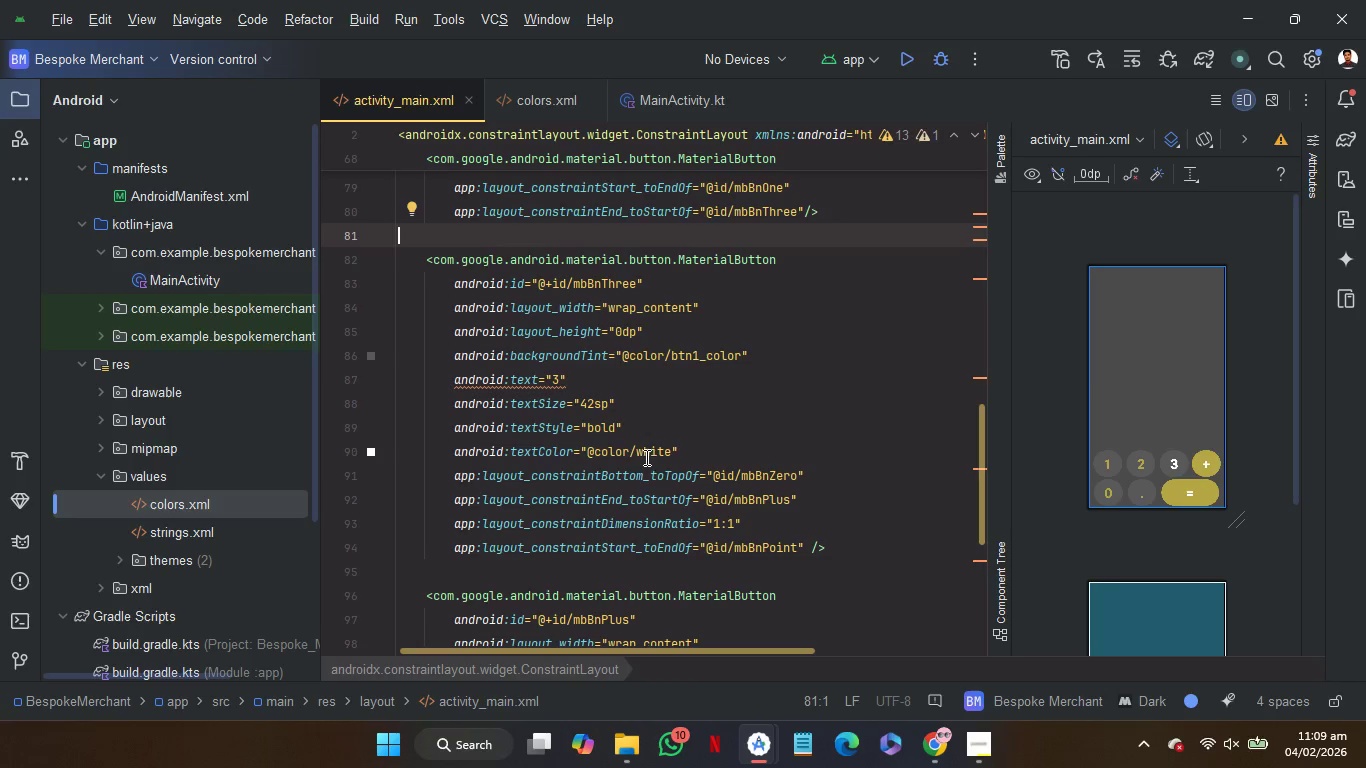 
double_click([645, 455])
 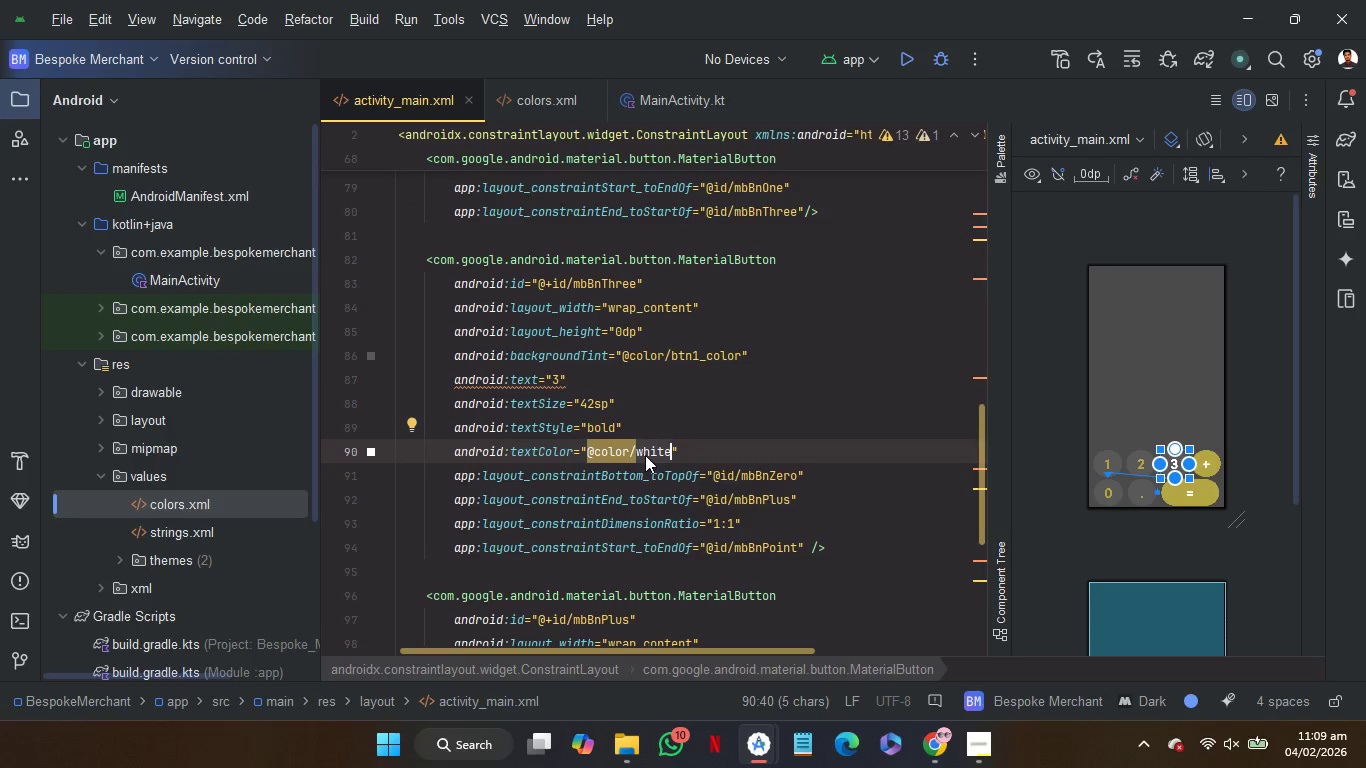 
key(B)
 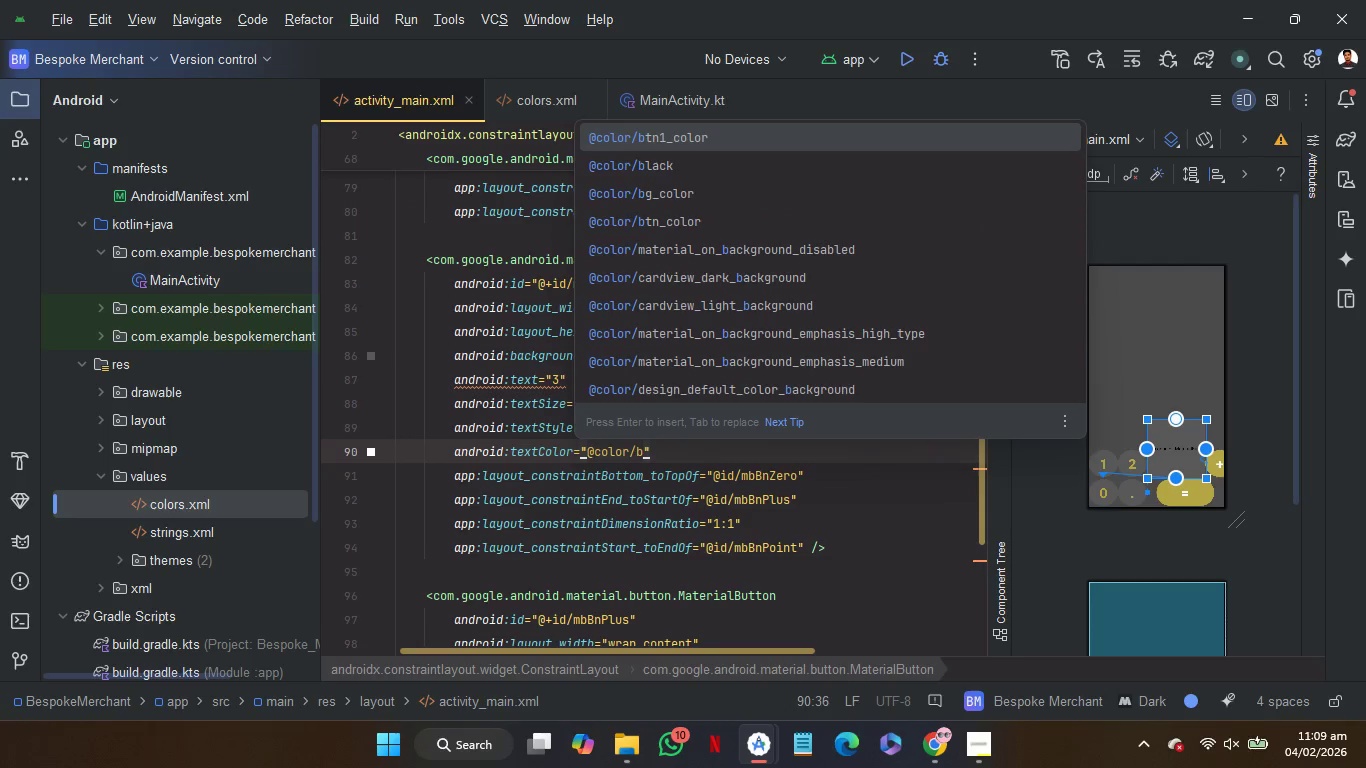 
key(ArrowDown)
 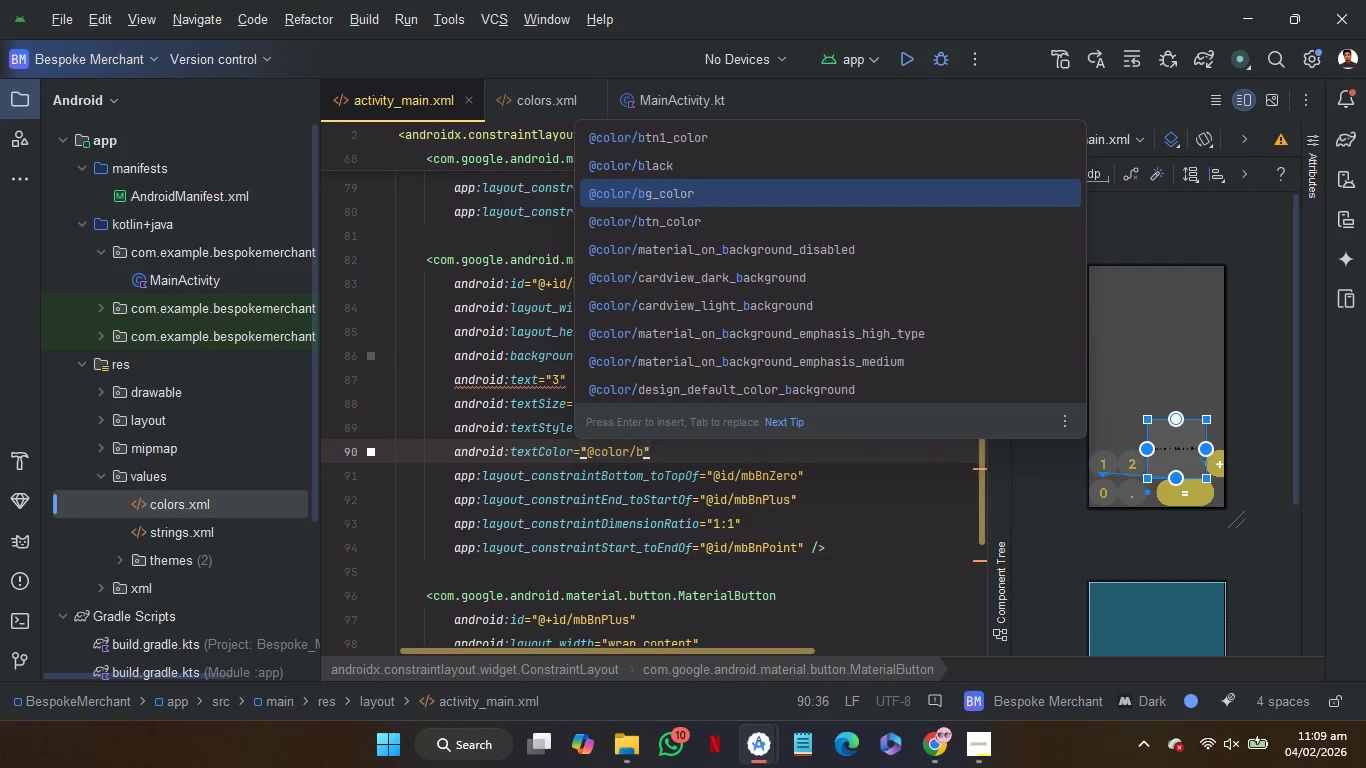 
key(ArrowDown)
 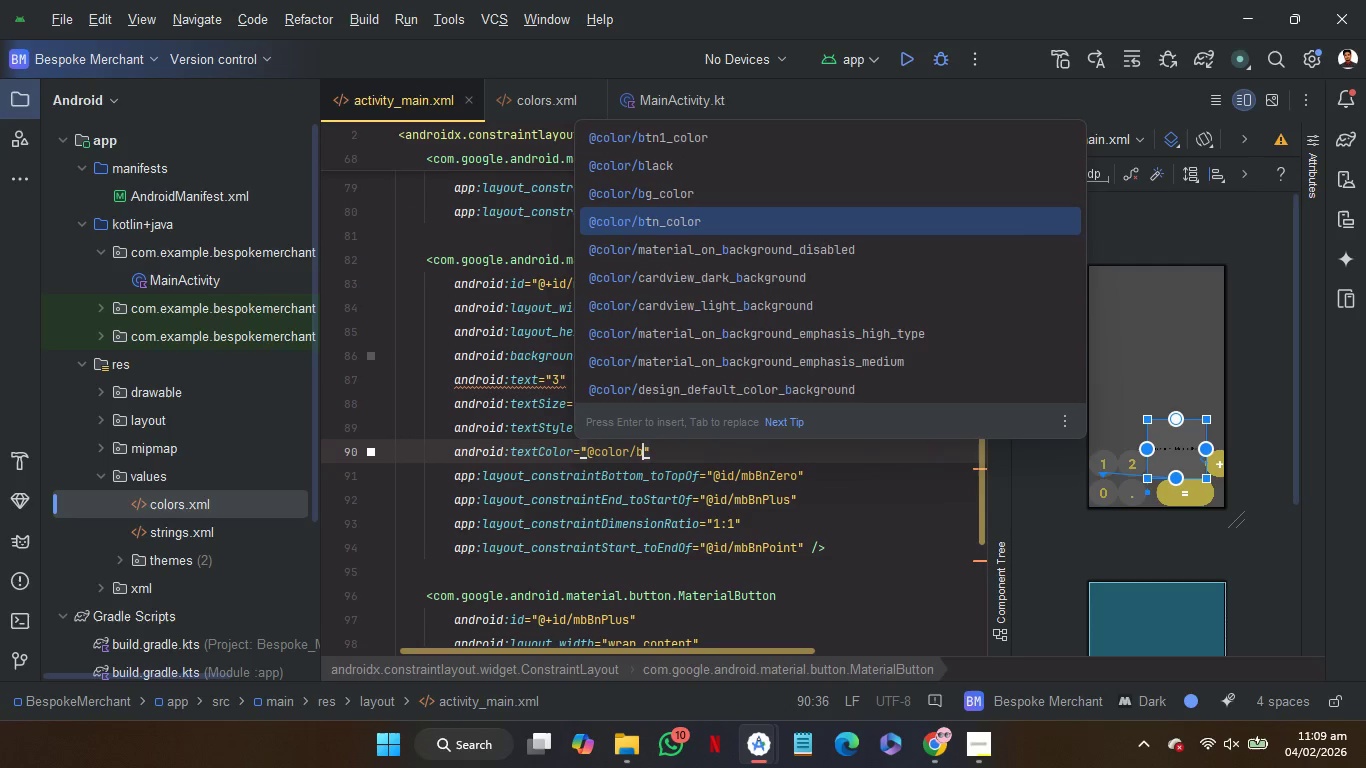 
key(ArrowDown)
 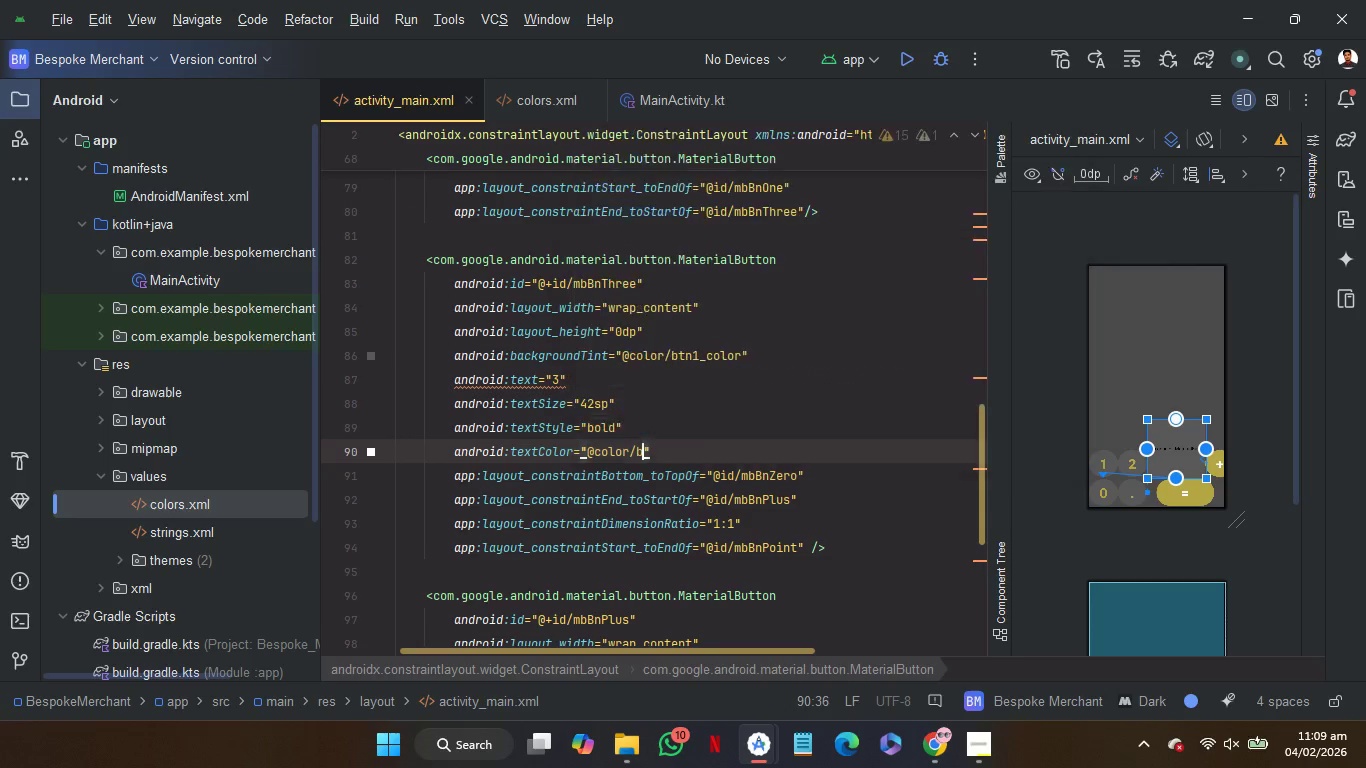 
key(Enter)
 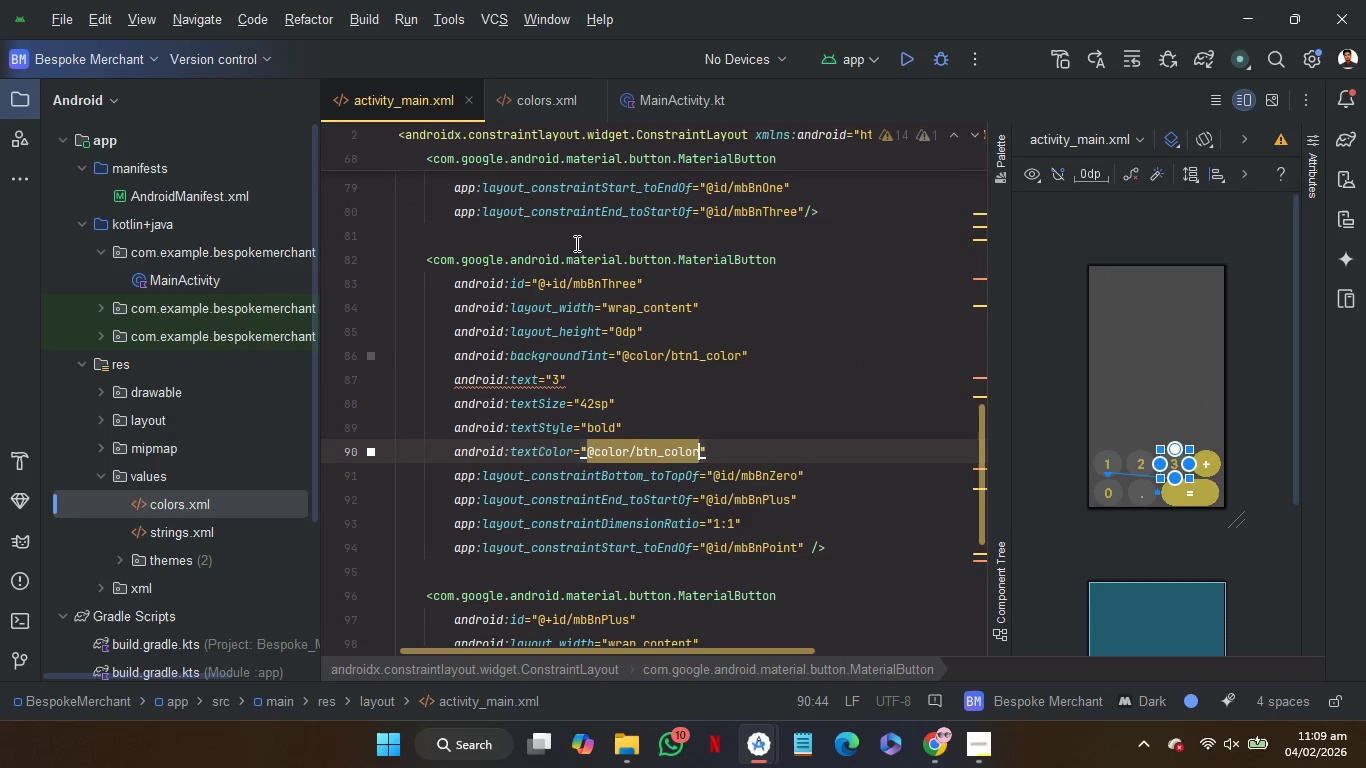 
left_click([573, 241])
 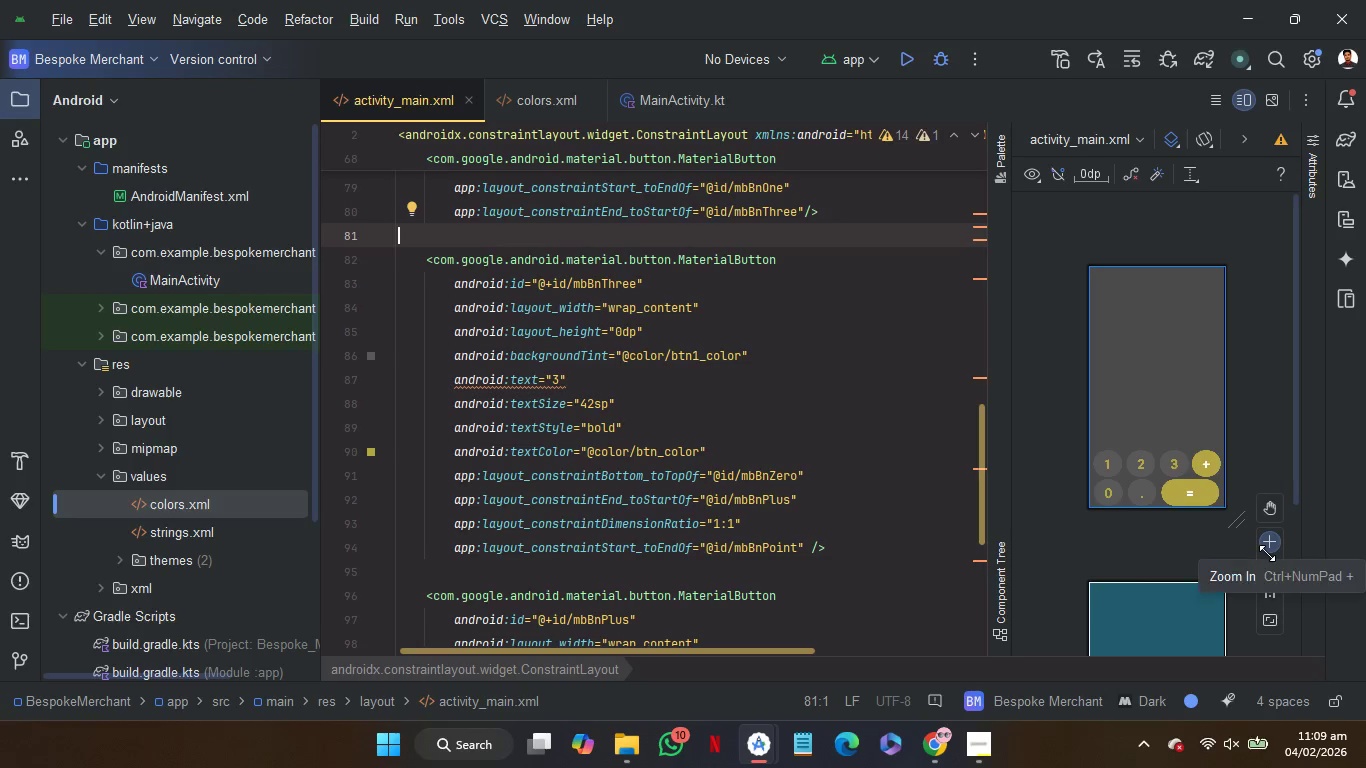 
double_click([1267, 553])
 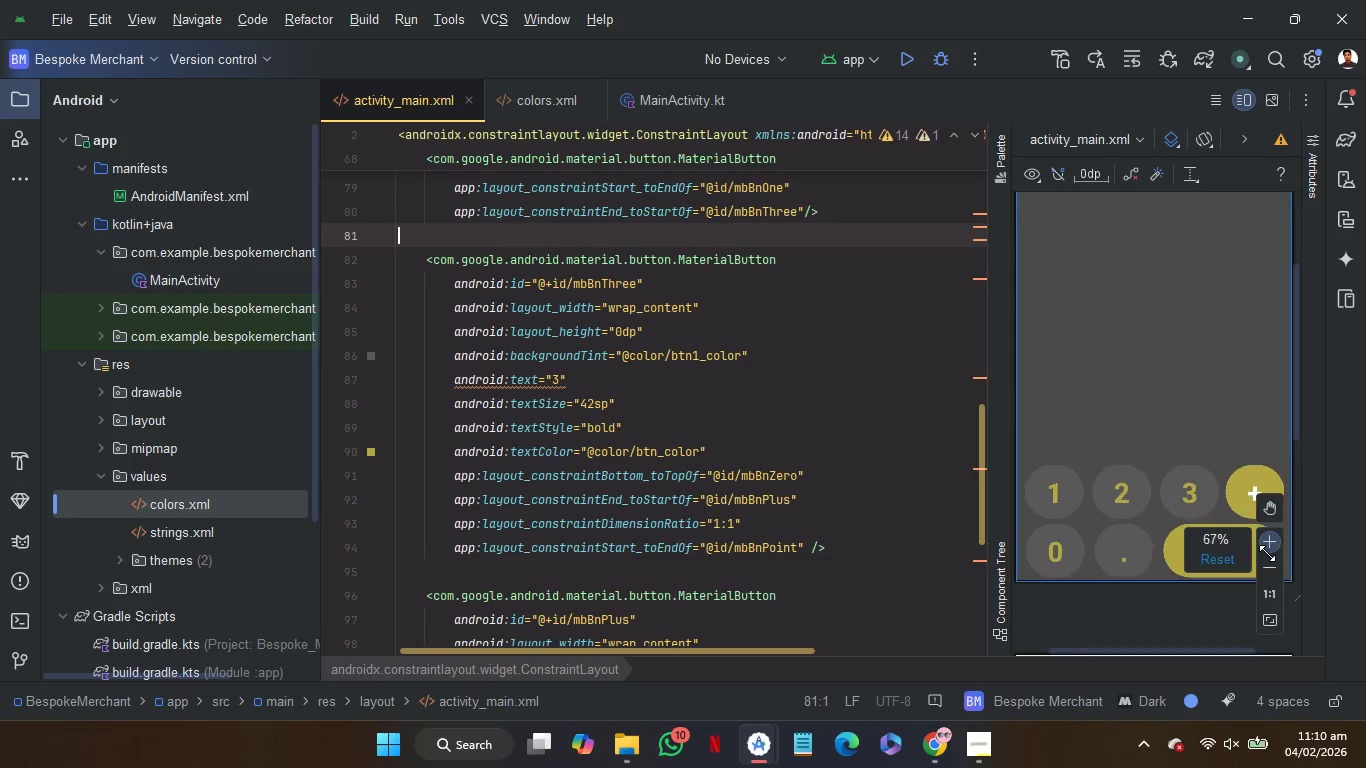 
triple_click([1267, 553])
 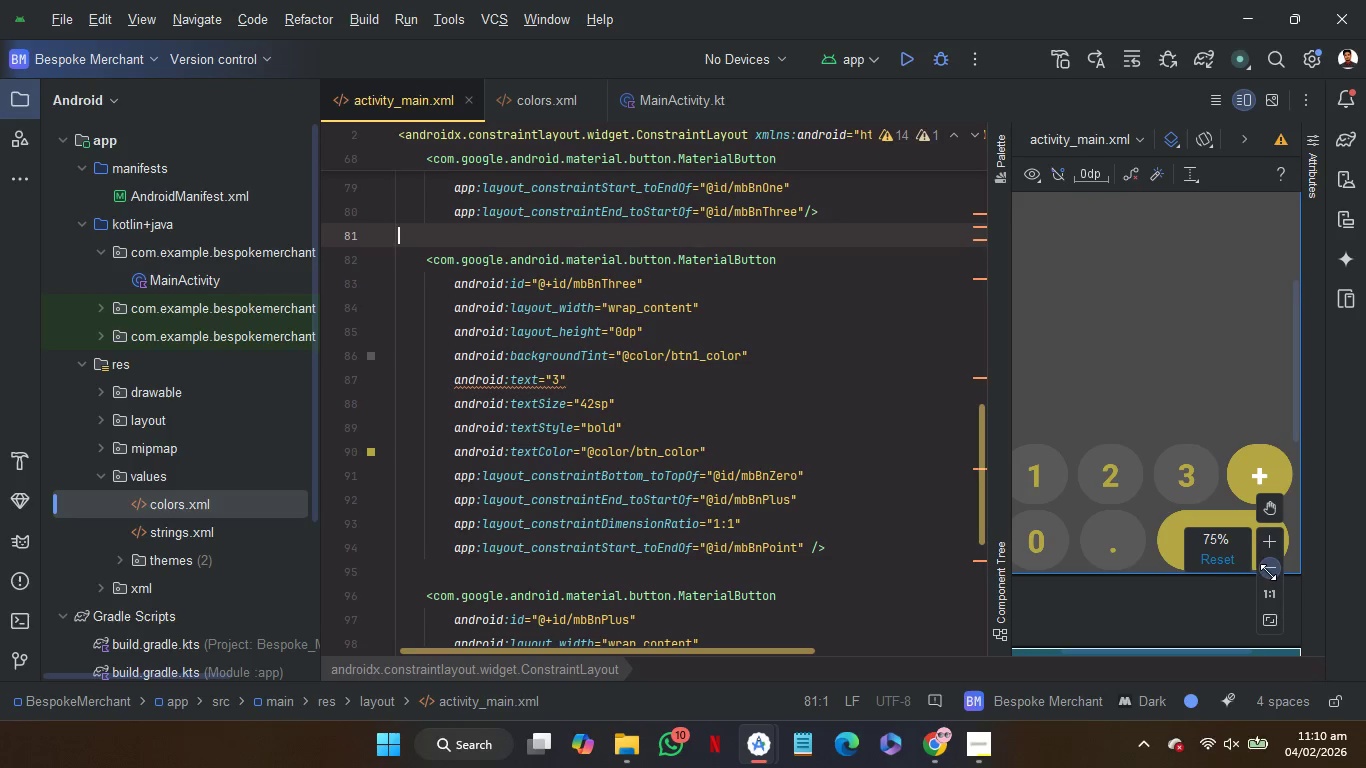 
left_click([1268, 572])
 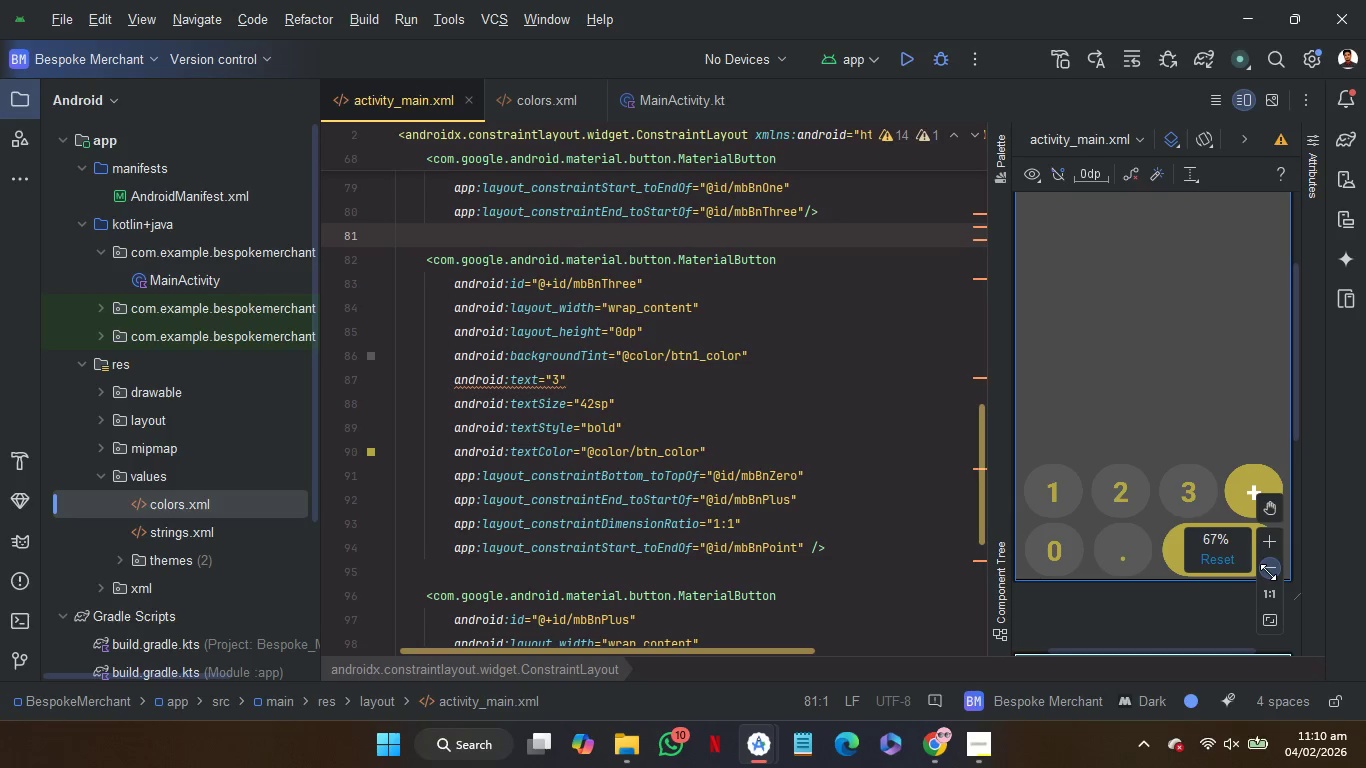 
left_click([1268, 572])
 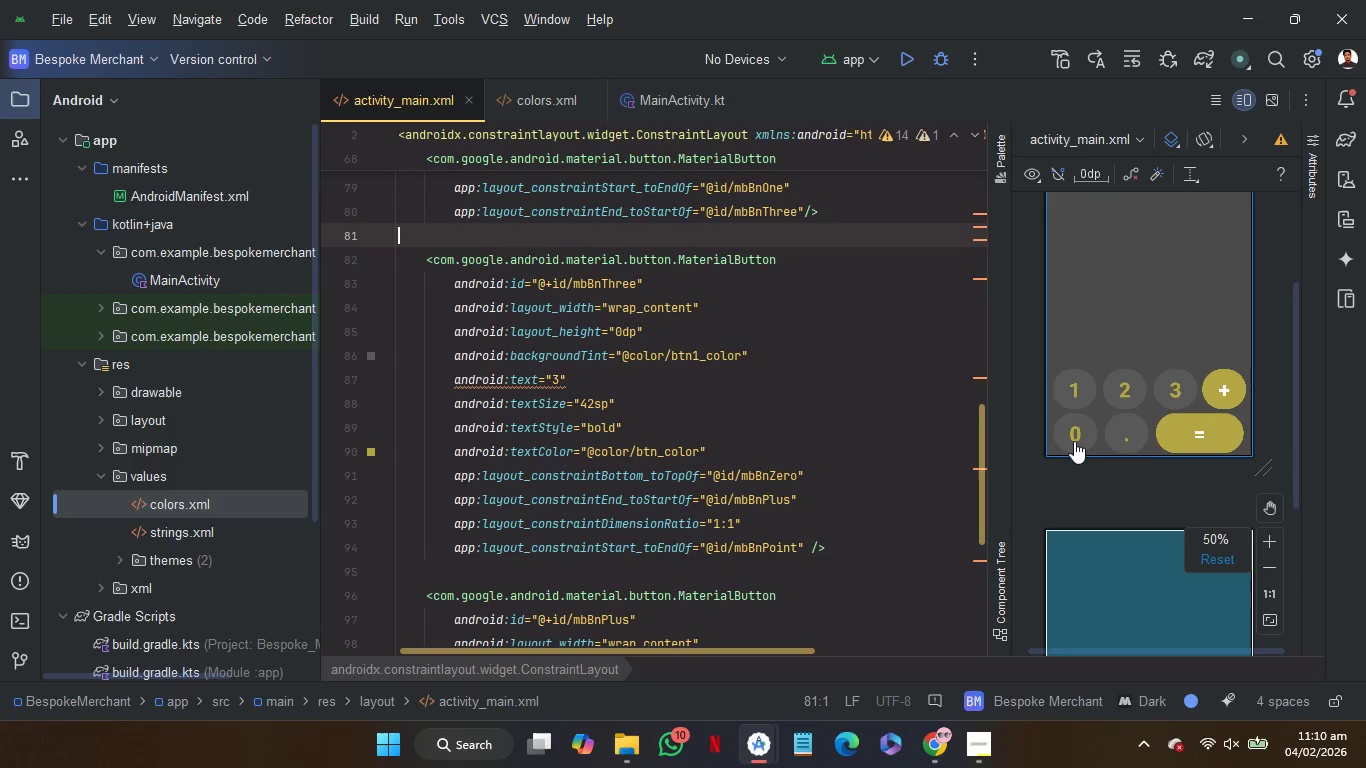 
mouse_move([1113, 525])
 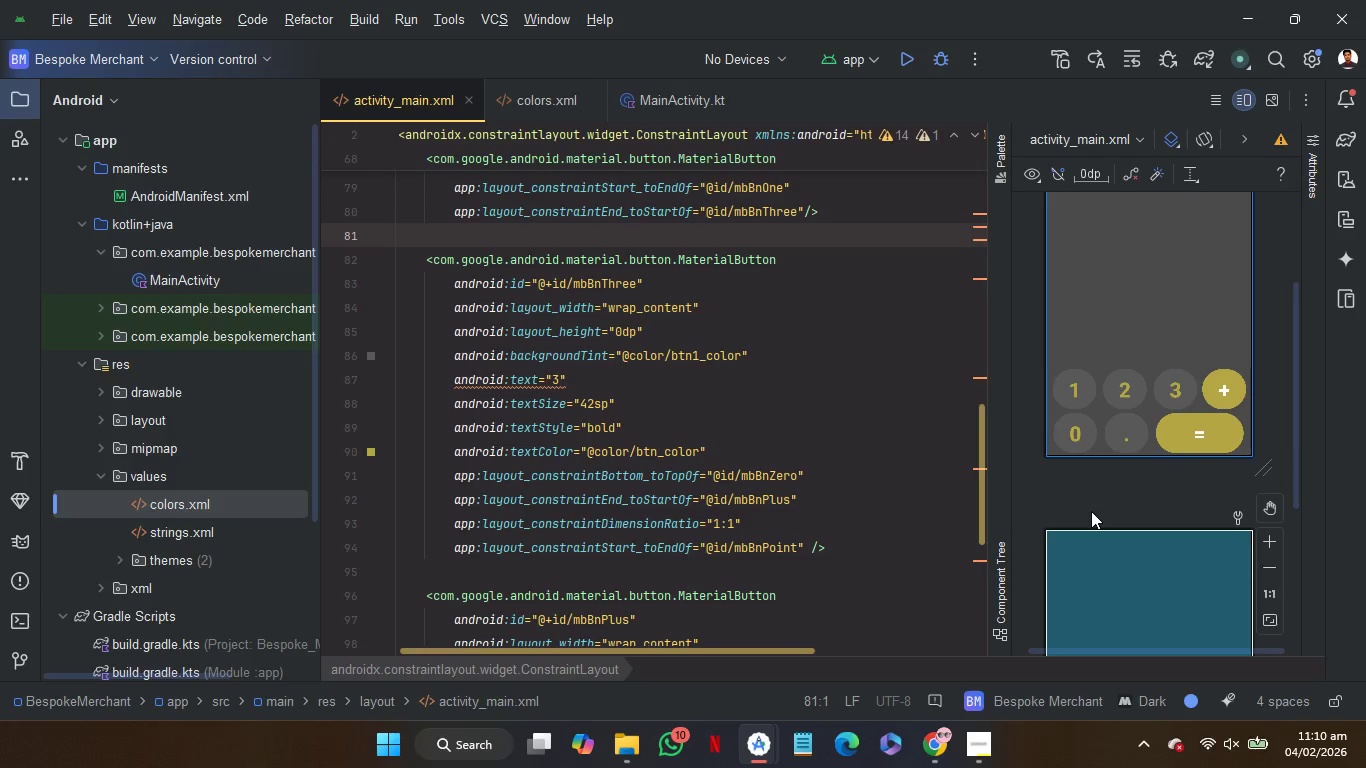 
scroll: coordinate [1091, 511], scroll_direction: none, amount: 0.0
 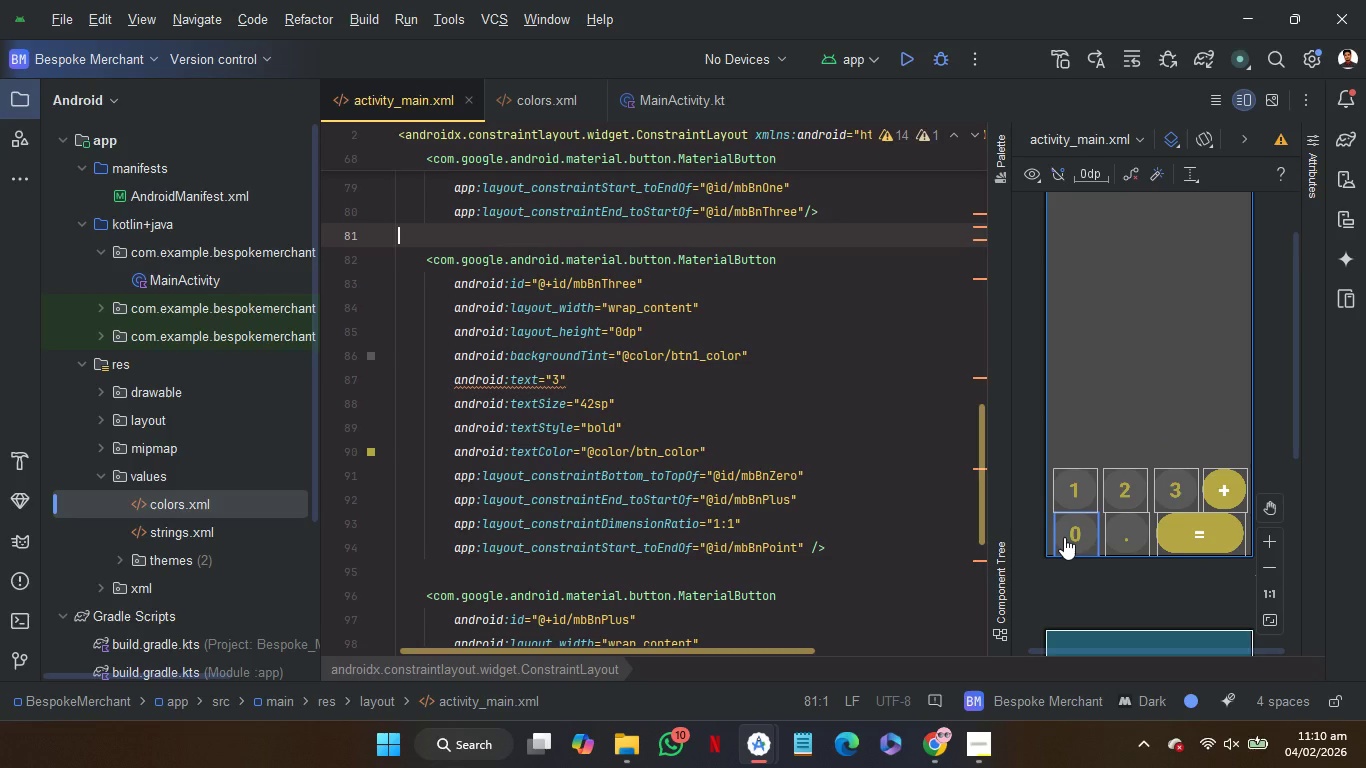 
left_click([1064, 537])
 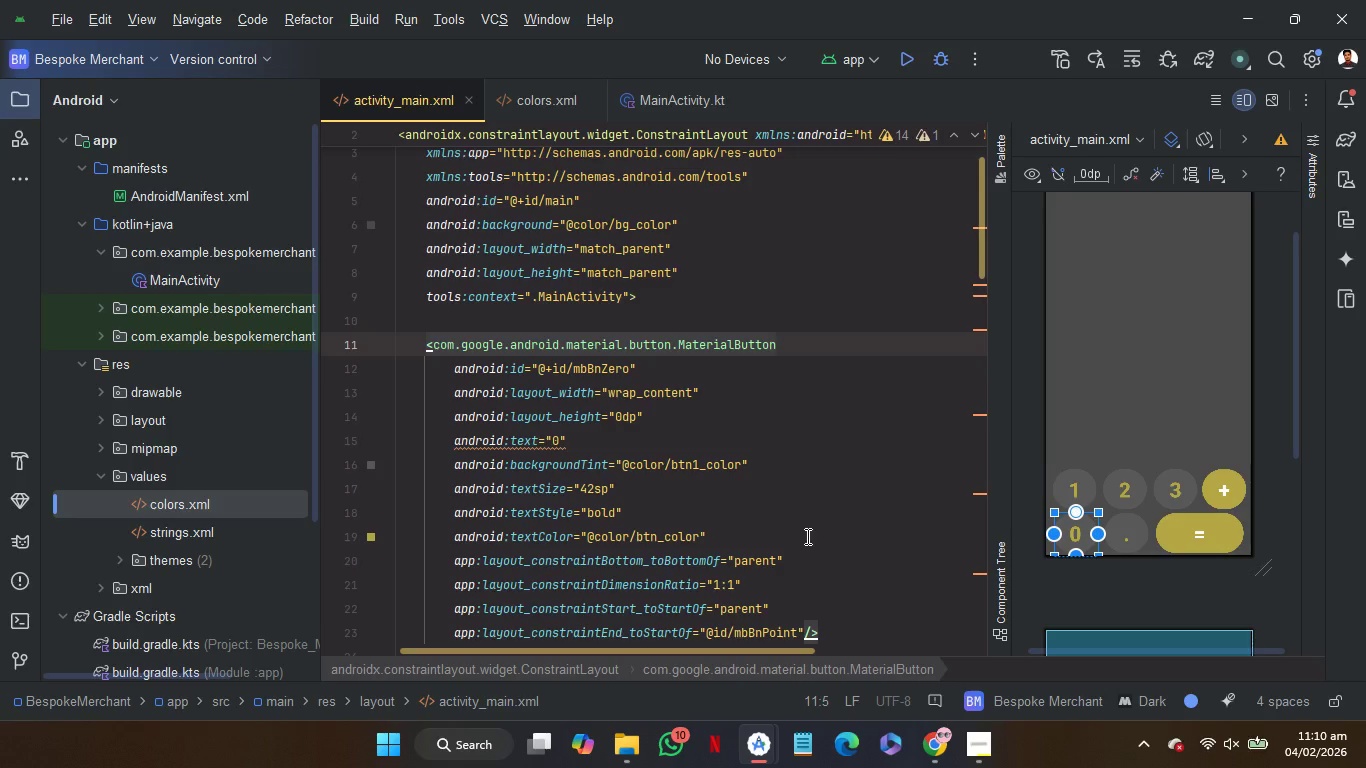 
wait(15.89)
 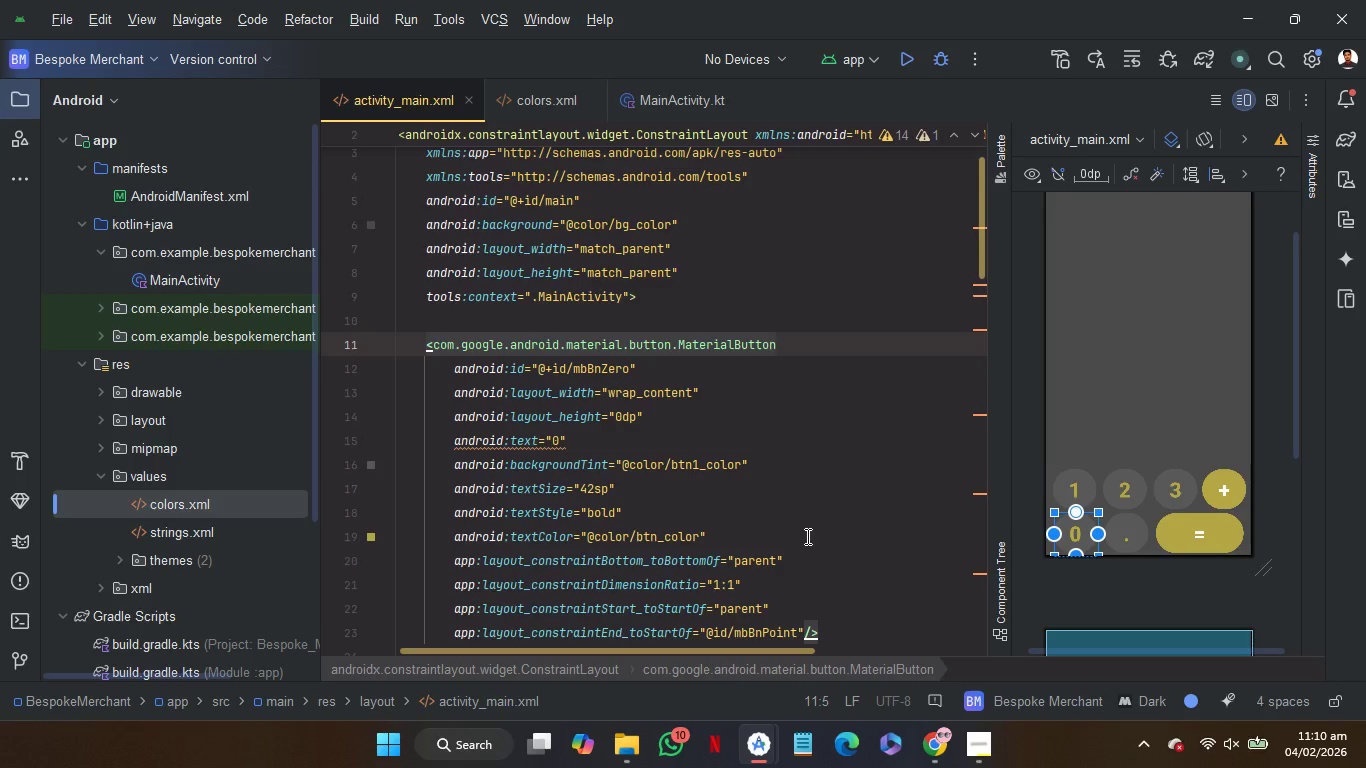 
left_click([659, 317])
 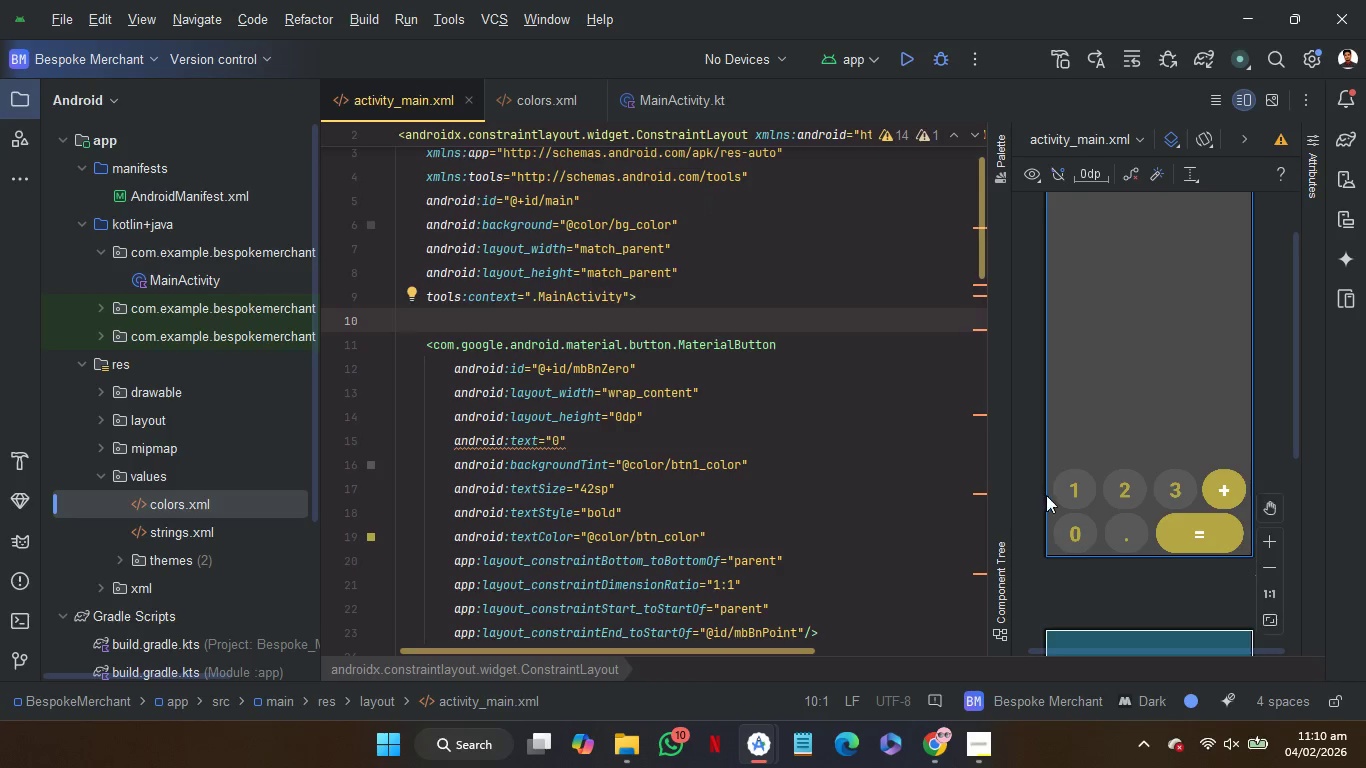 
left_click([1063, 527])
 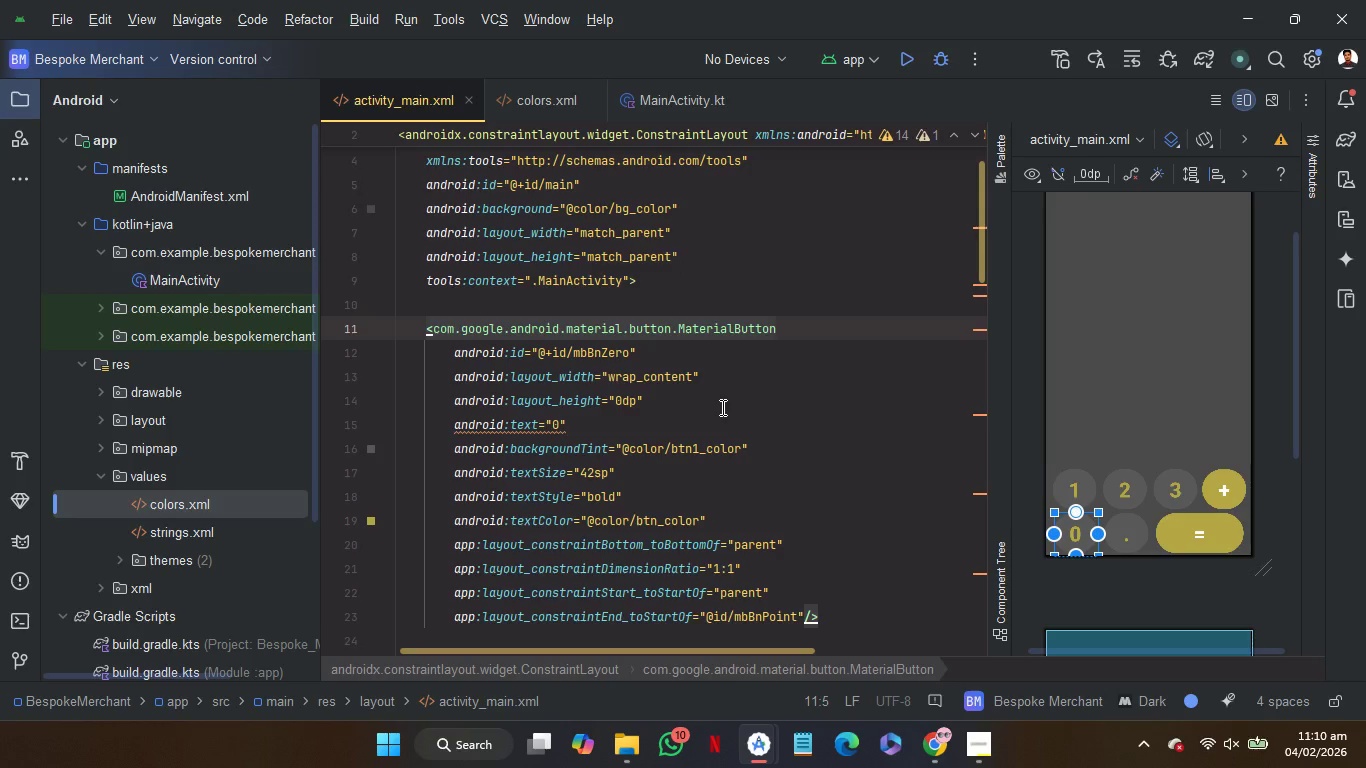 
wait(25.75)
 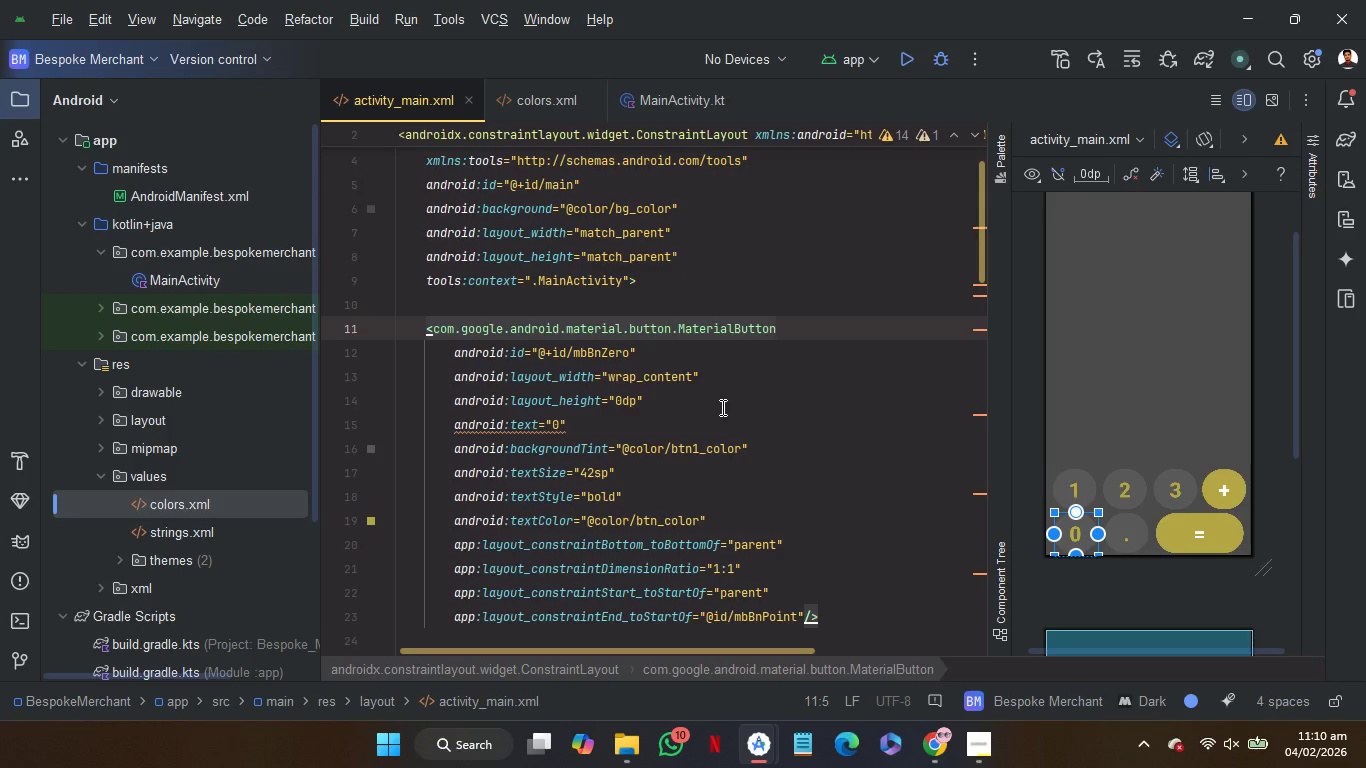 
left_click([811, 543])
 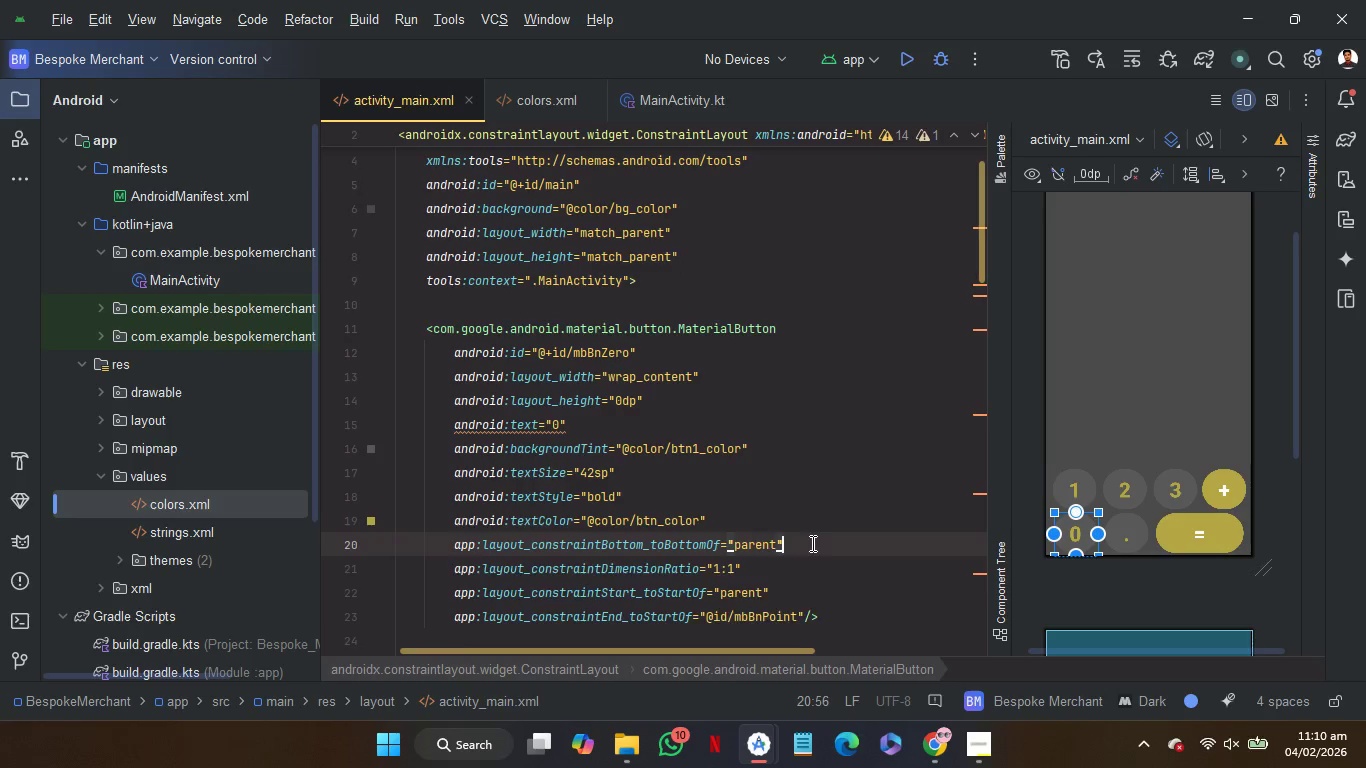 
key(Enter)
 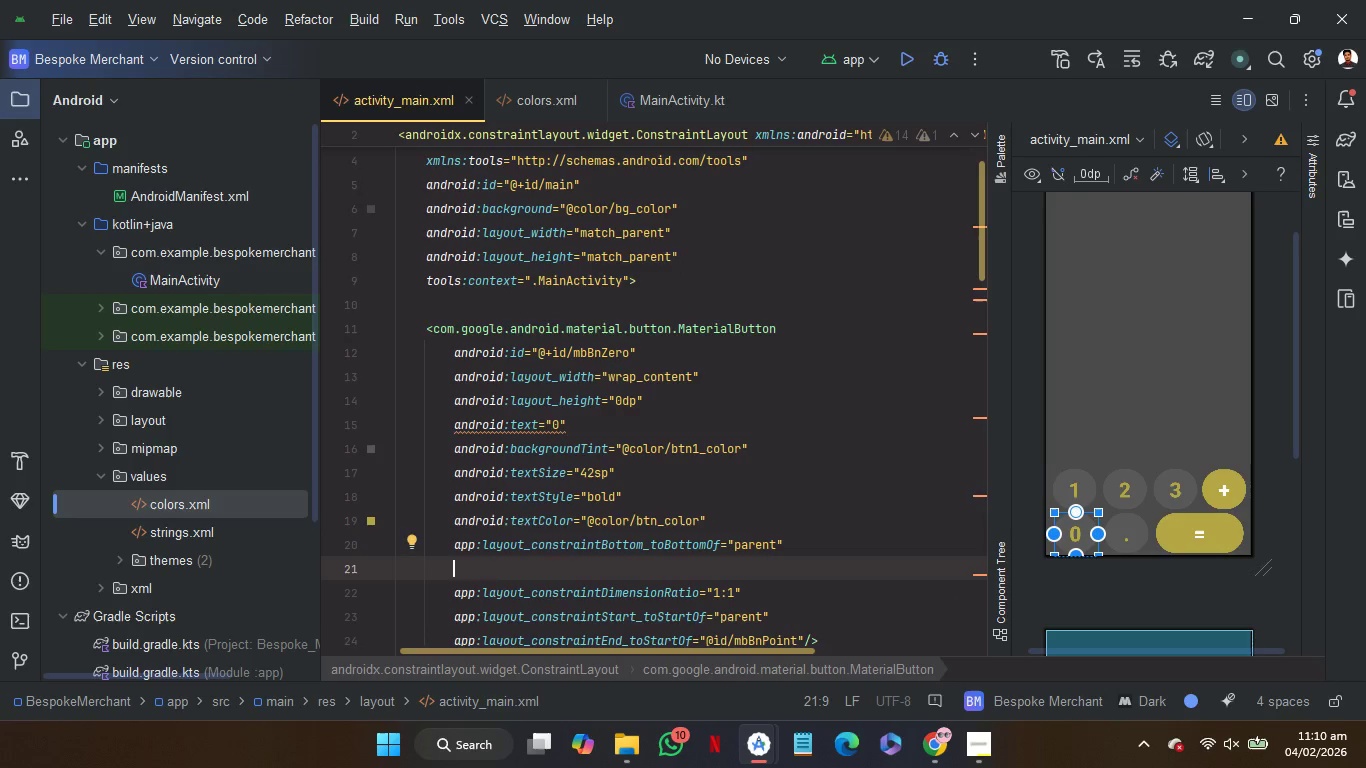 
type(top)
 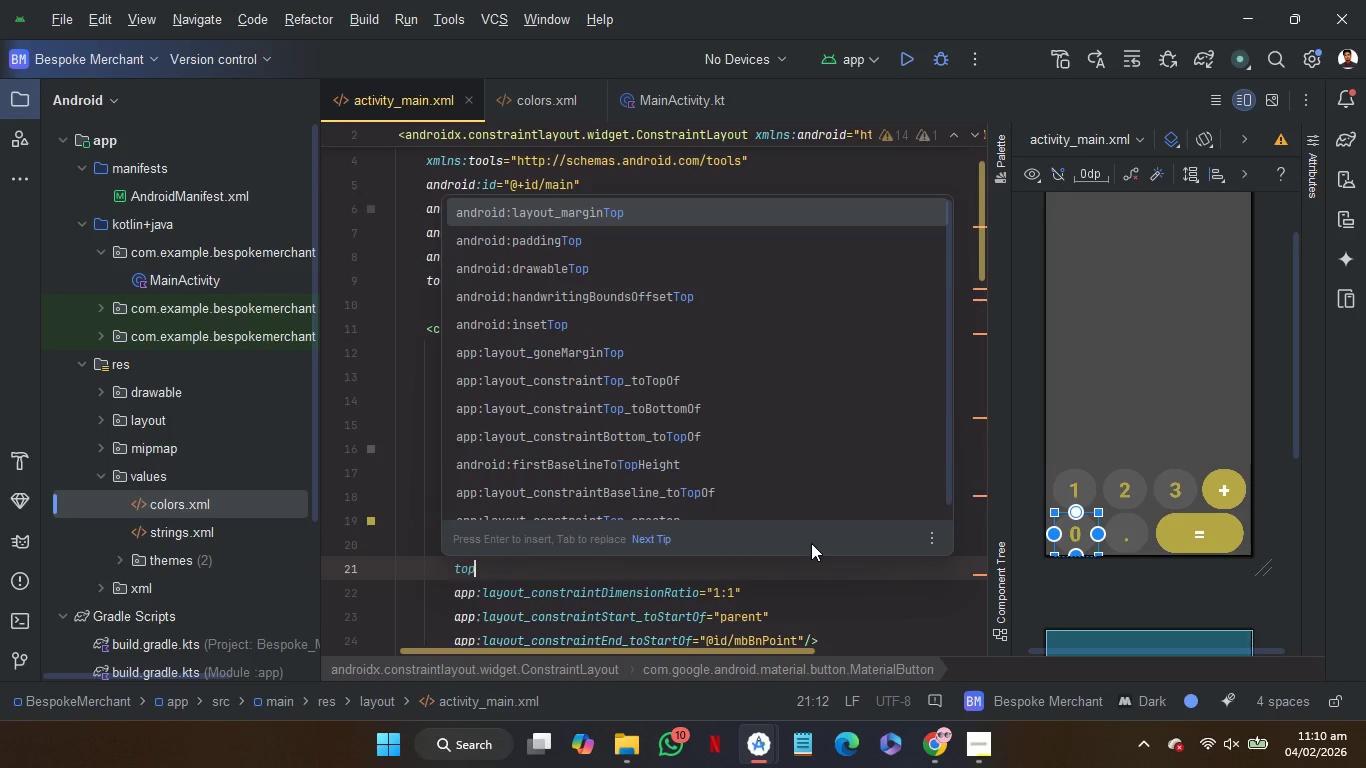 
key(ArrowDown)
 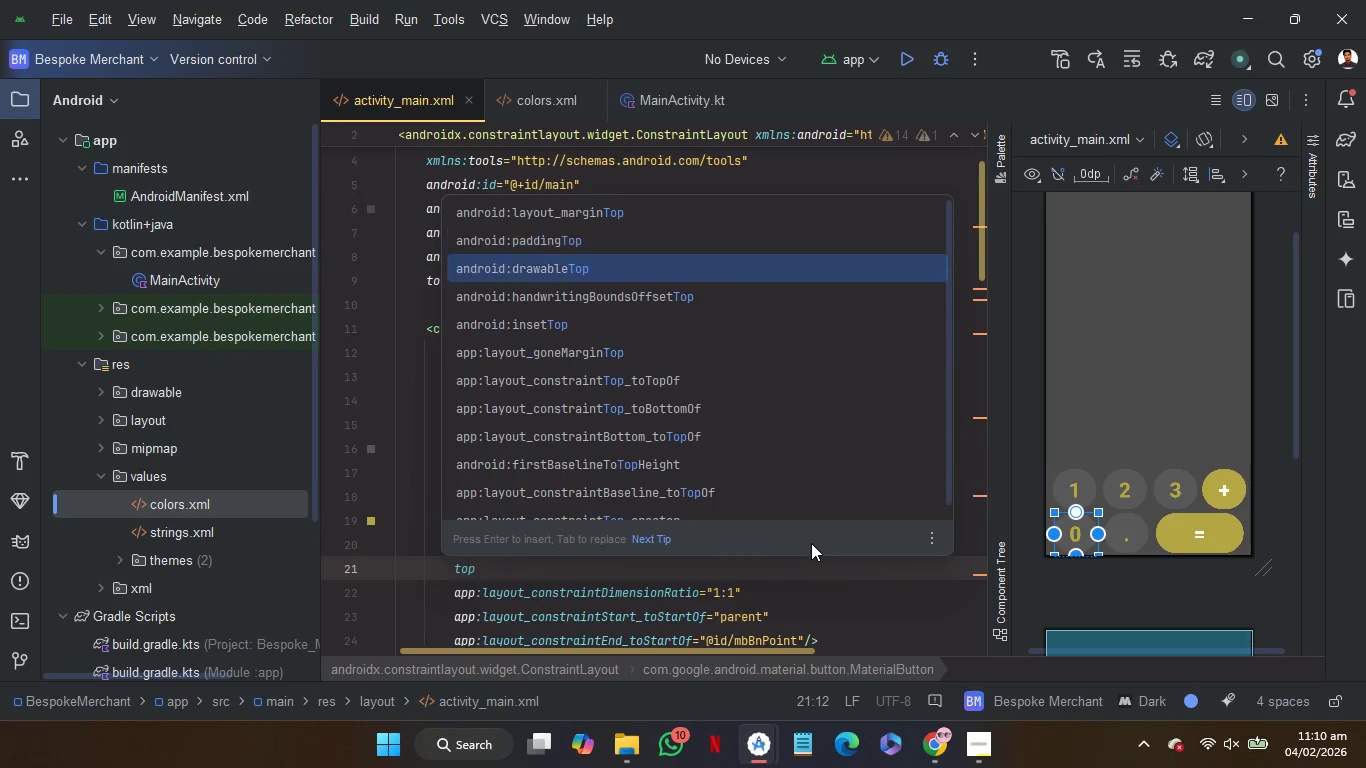 
key(ArrowDown)
 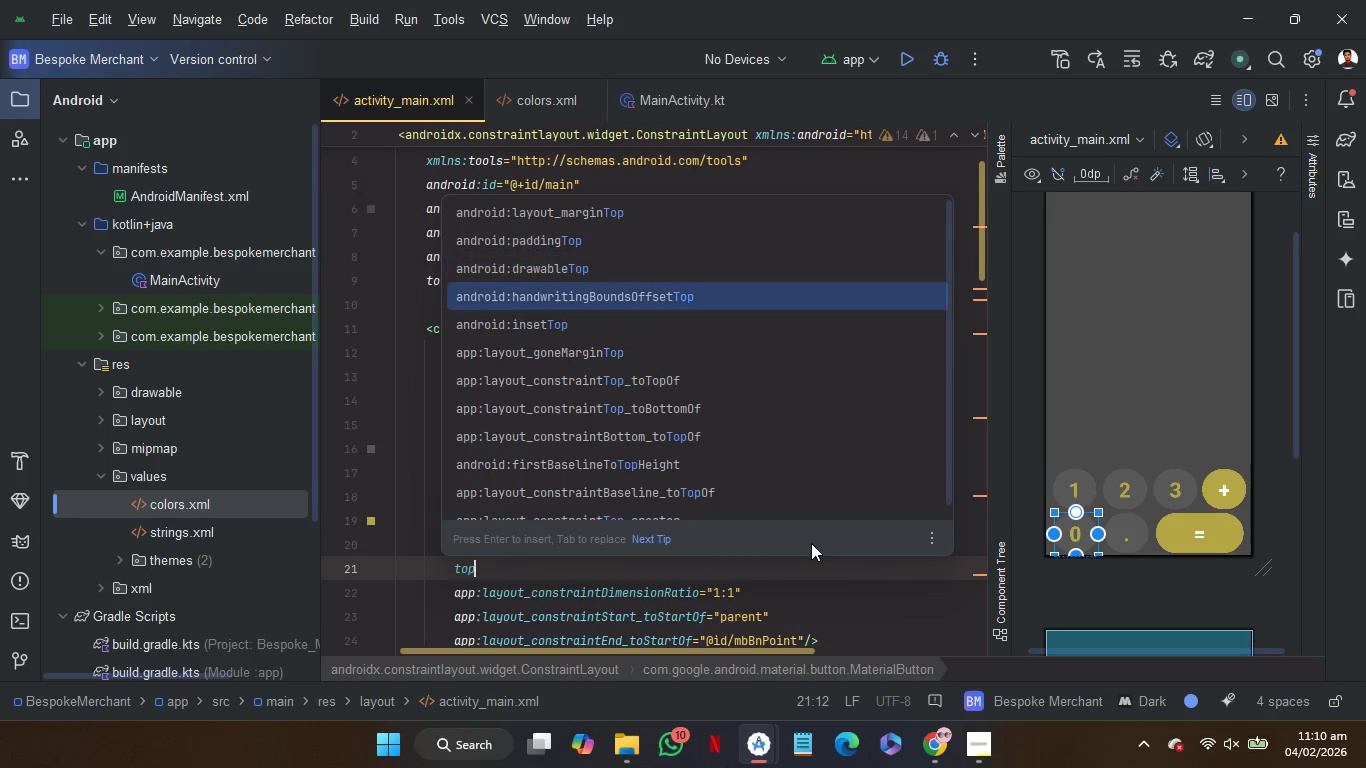 
key(ArrowDown)
 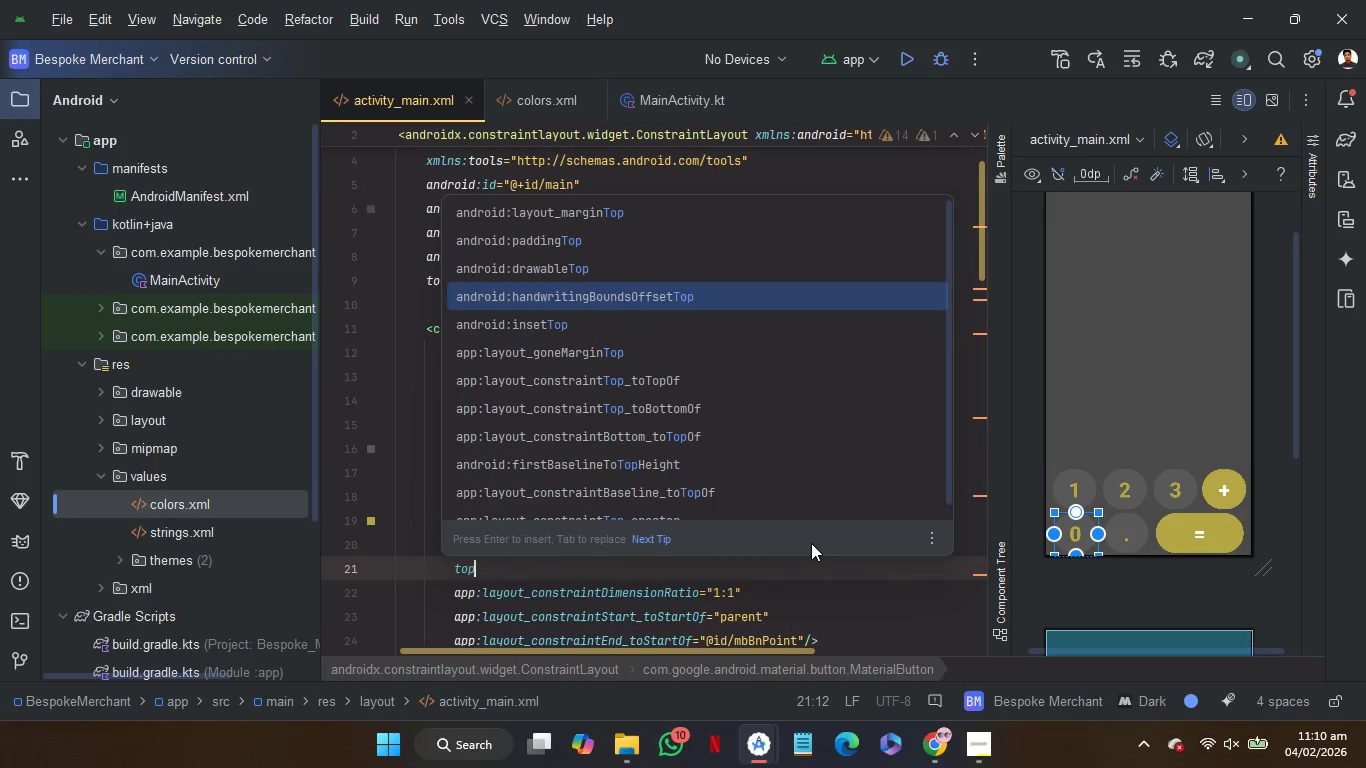 
key(ArrowDown)
 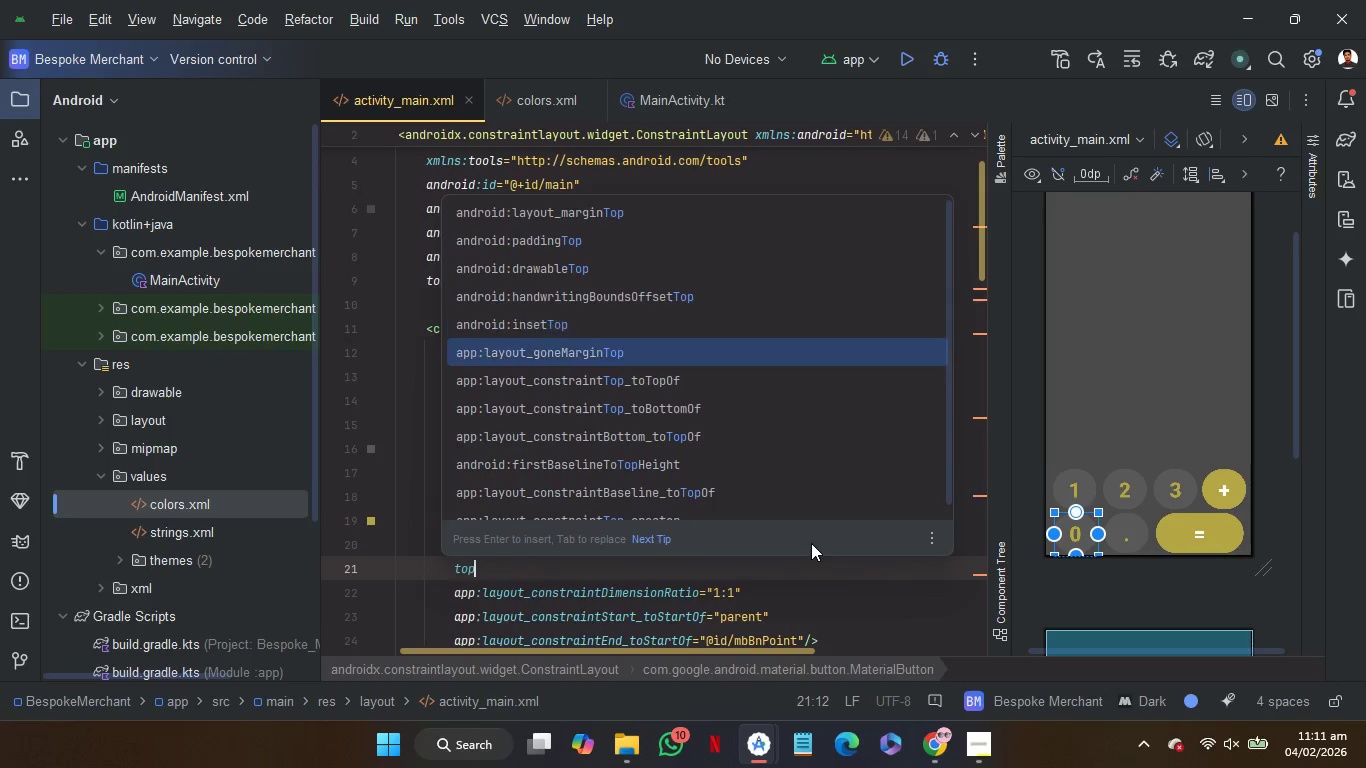 
key(ArrowDown)
 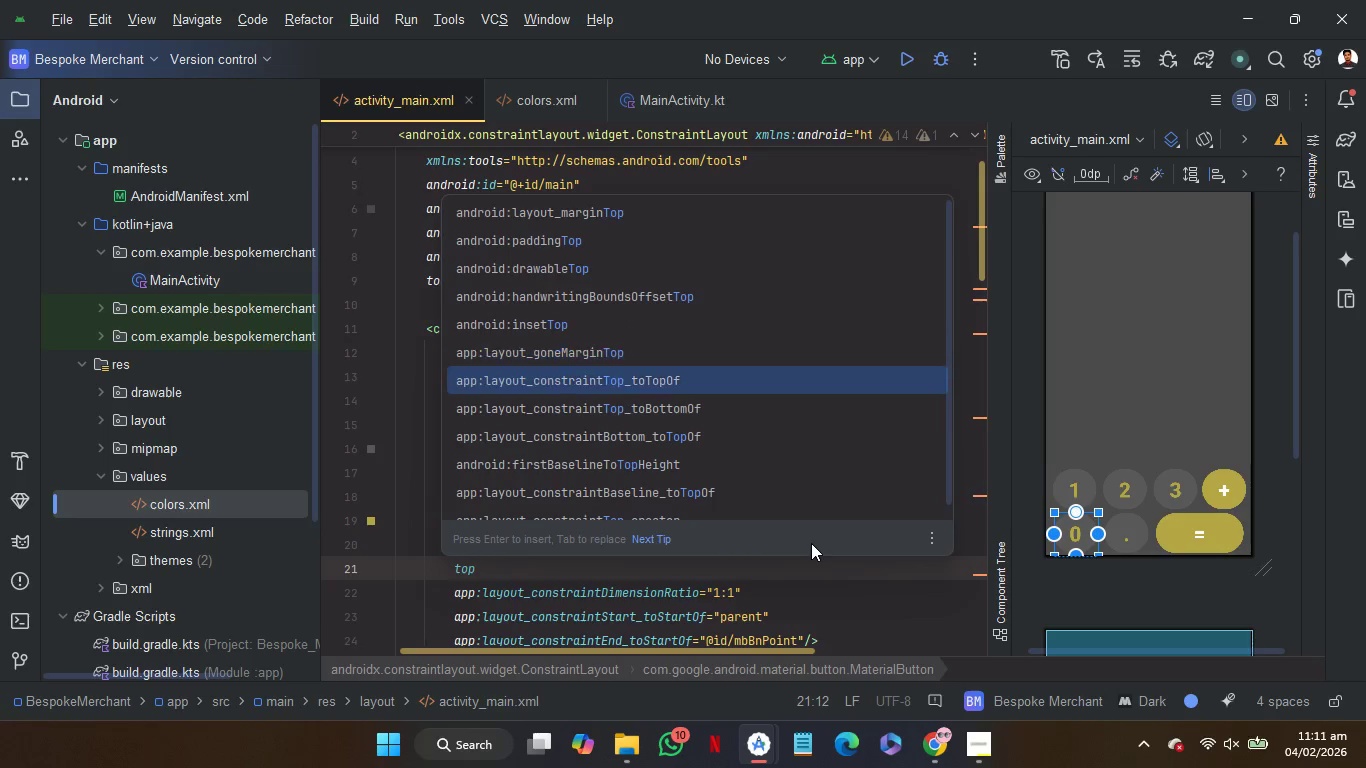 
key(ArrowDown)
 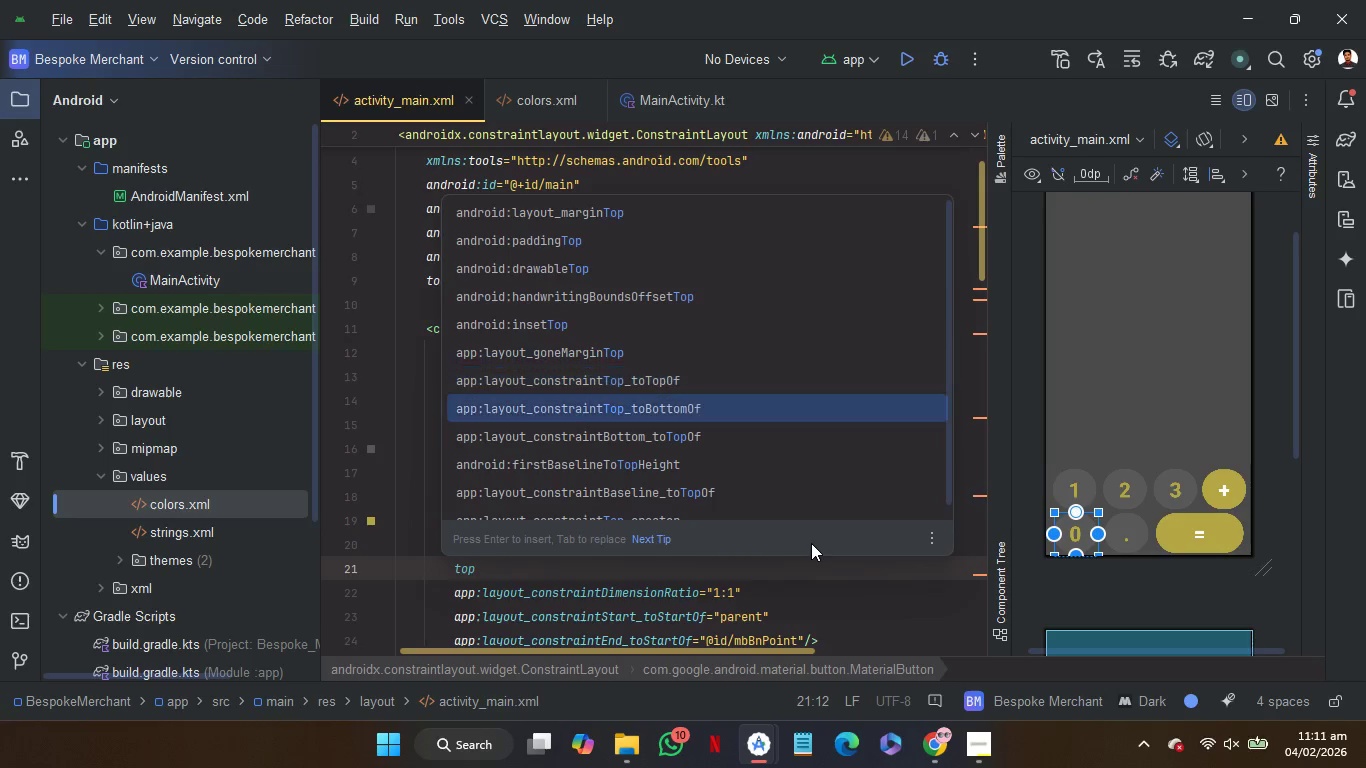 
key(ArrowDown)
 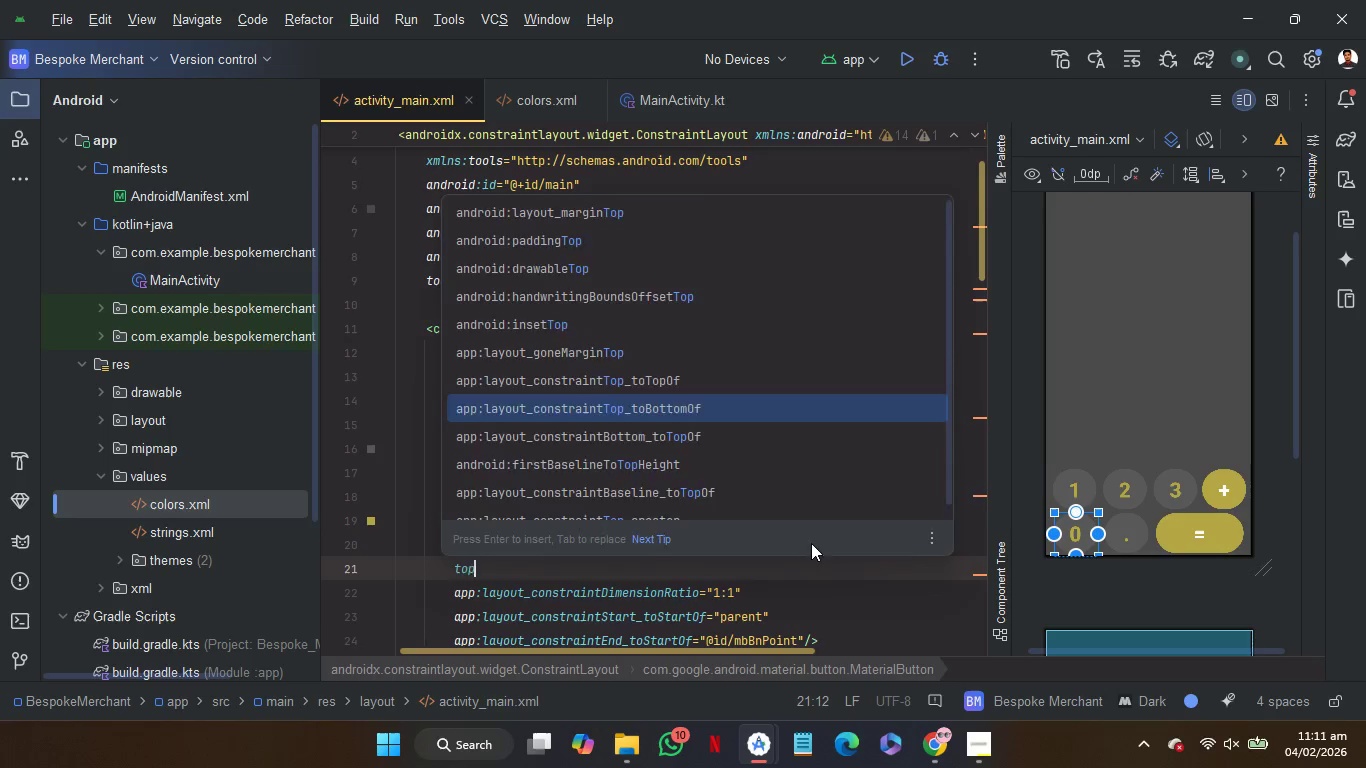 
key(Enter)
 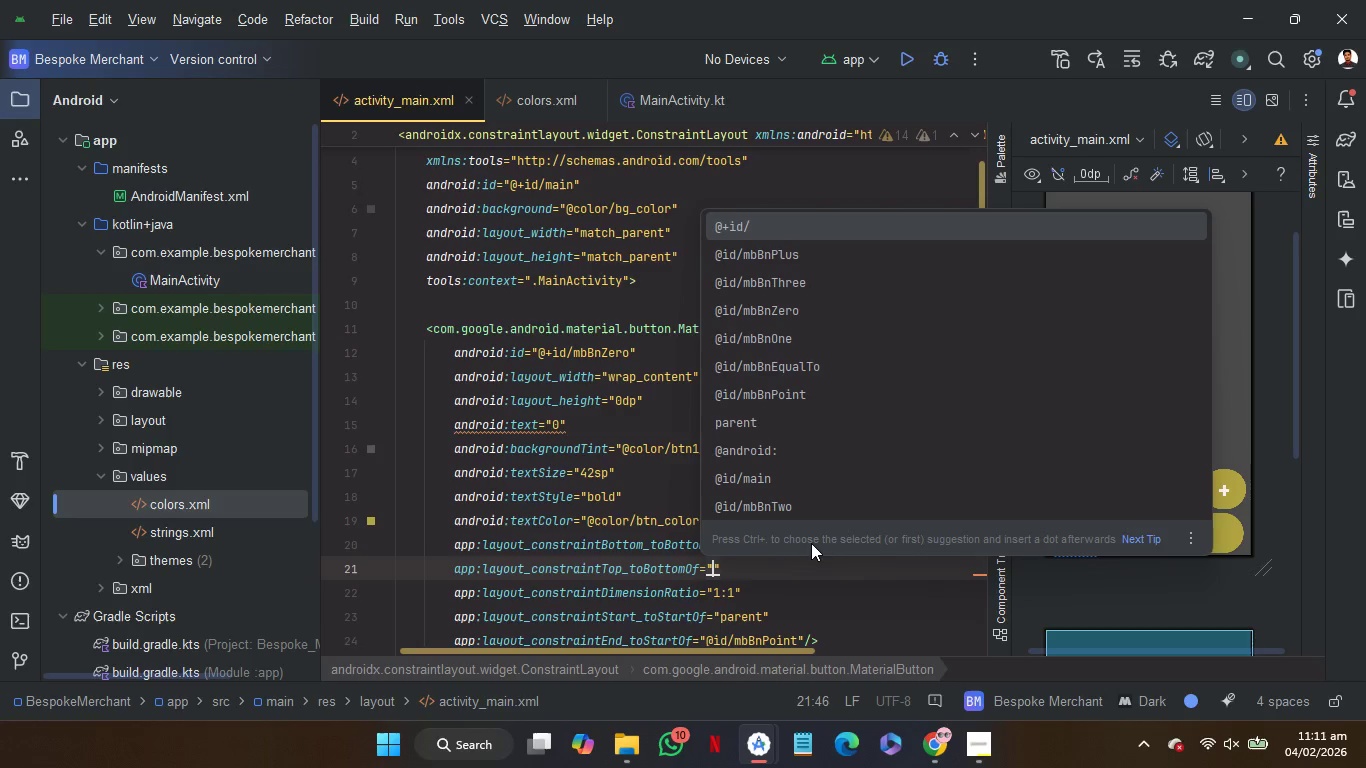 
key(ArrowUp)
 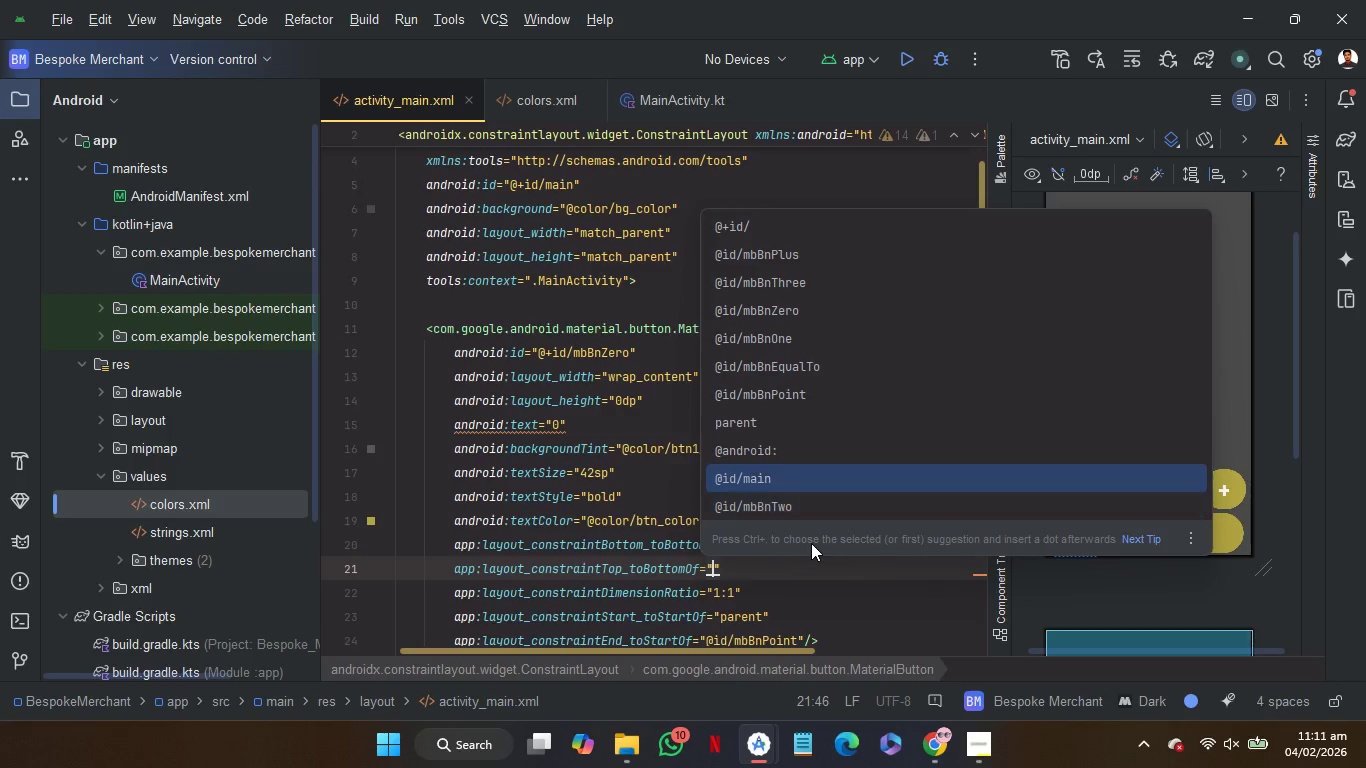 
key(ArrowUp)
 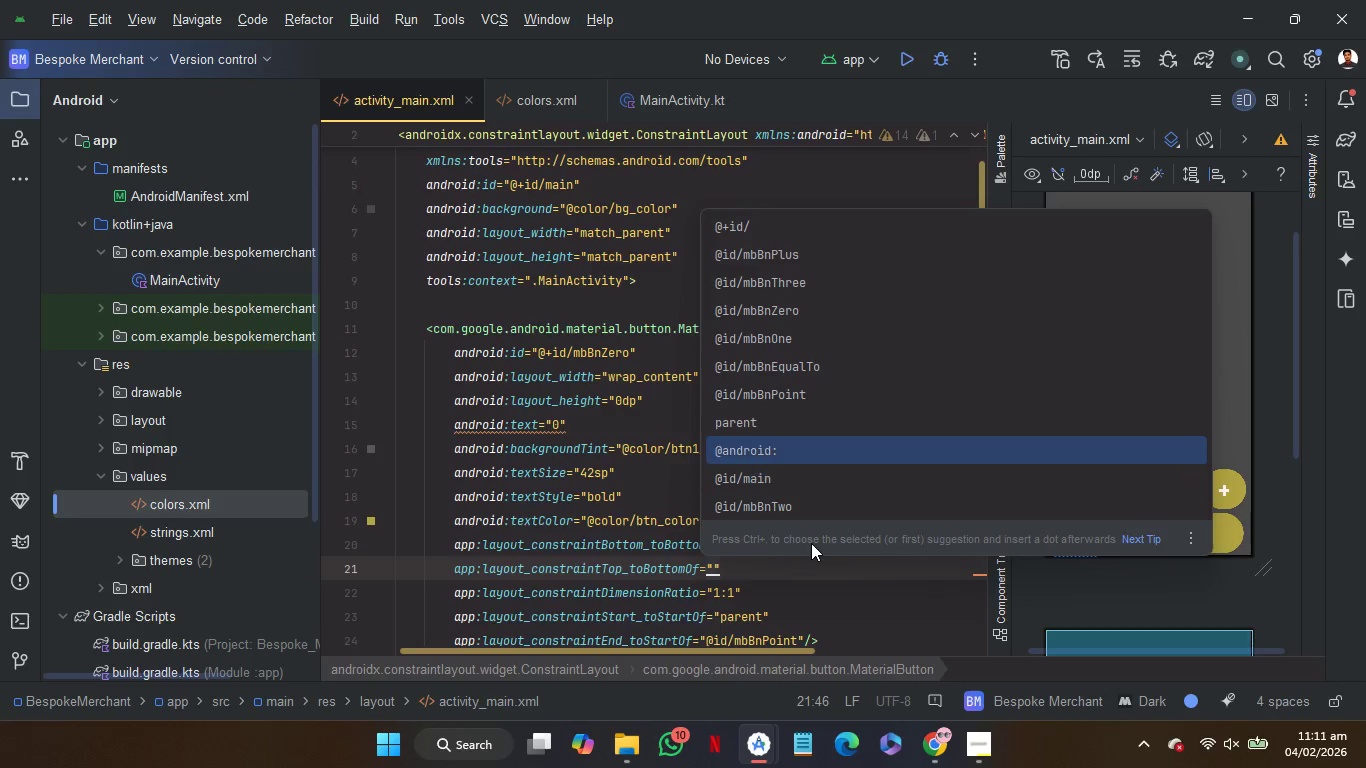 
key(ArrowUp)
 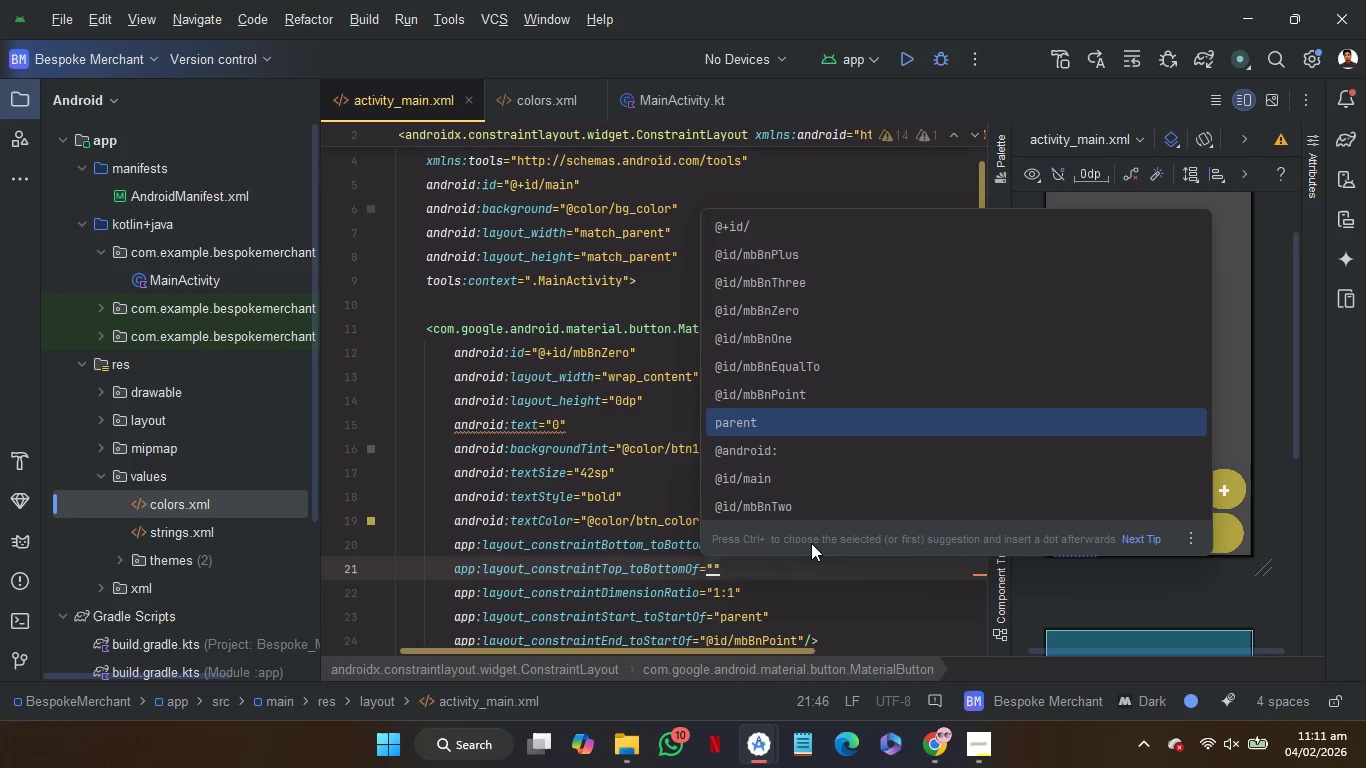 
key(ArrowUp)
 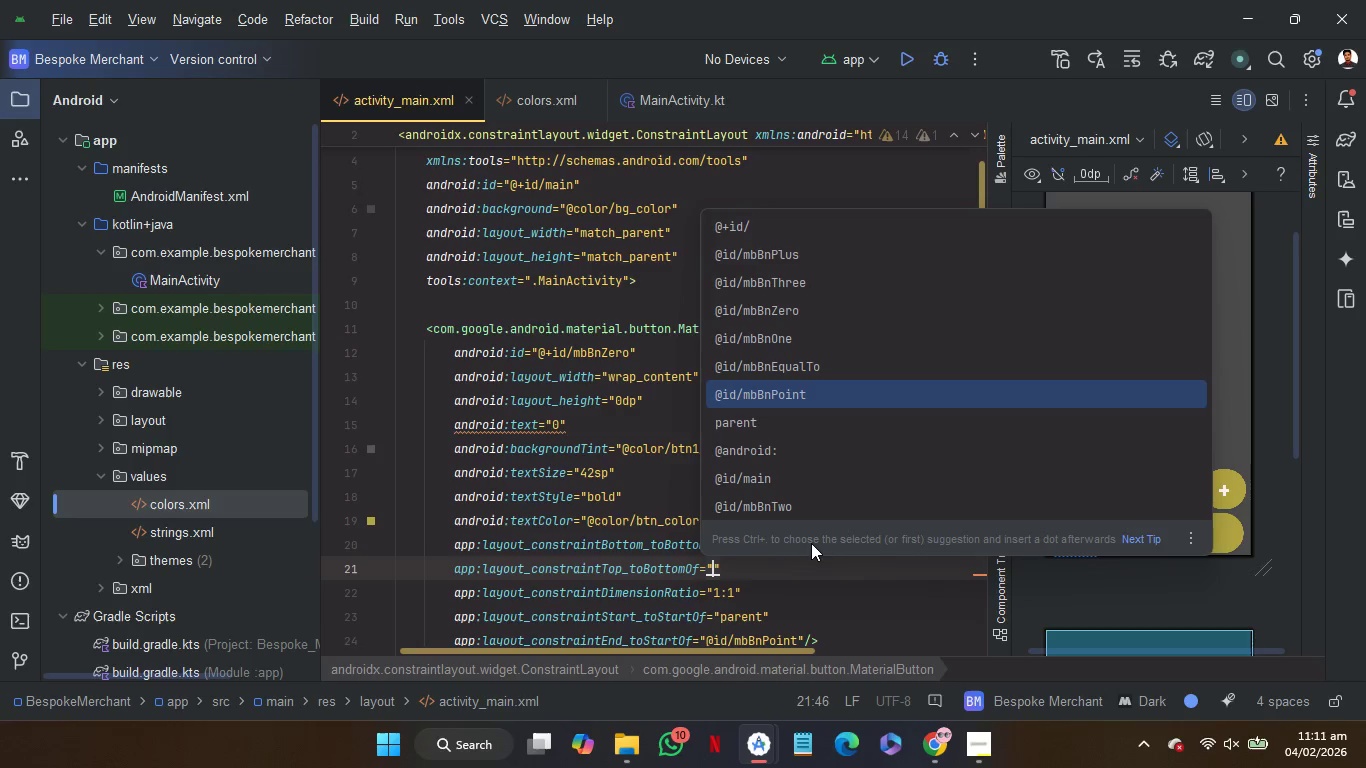 
key(ArrowUp)
 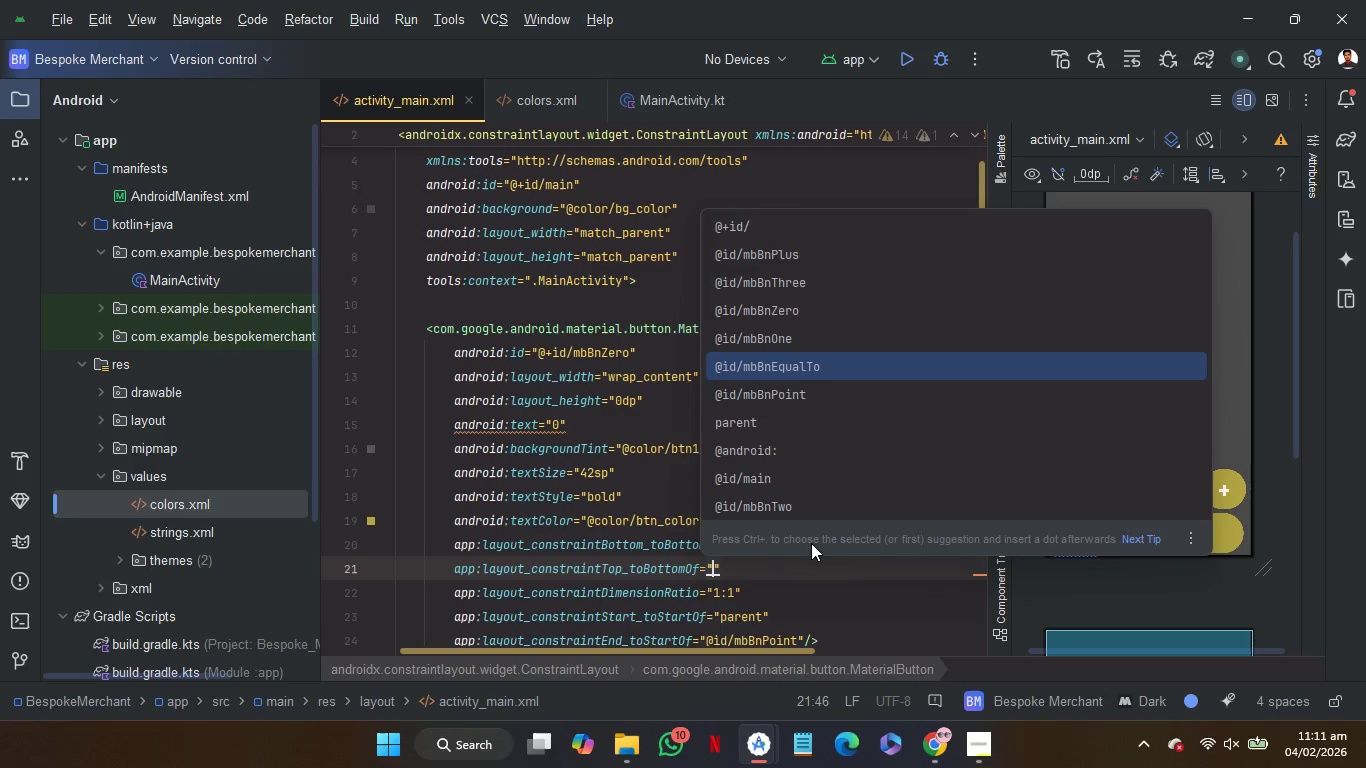 
key(ArrowUp)
 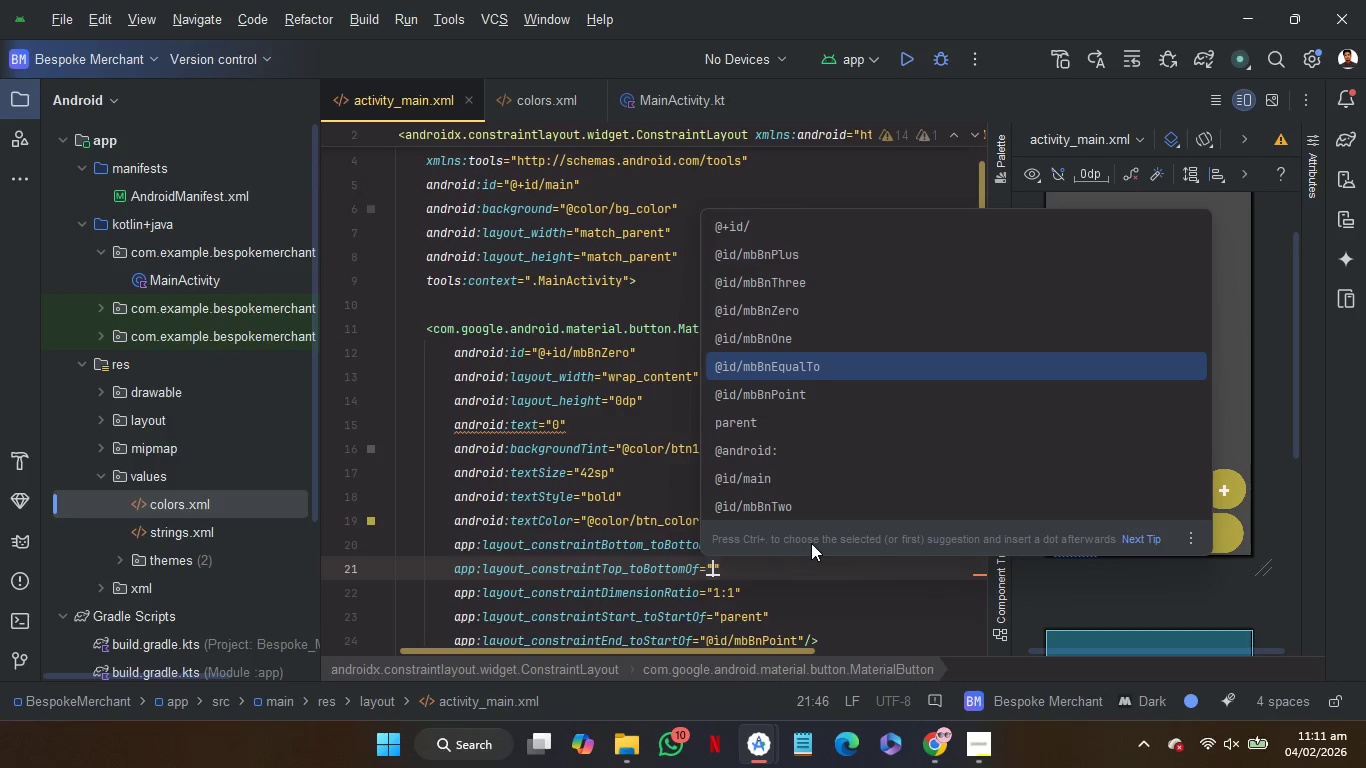 
key(ArrowUp)
 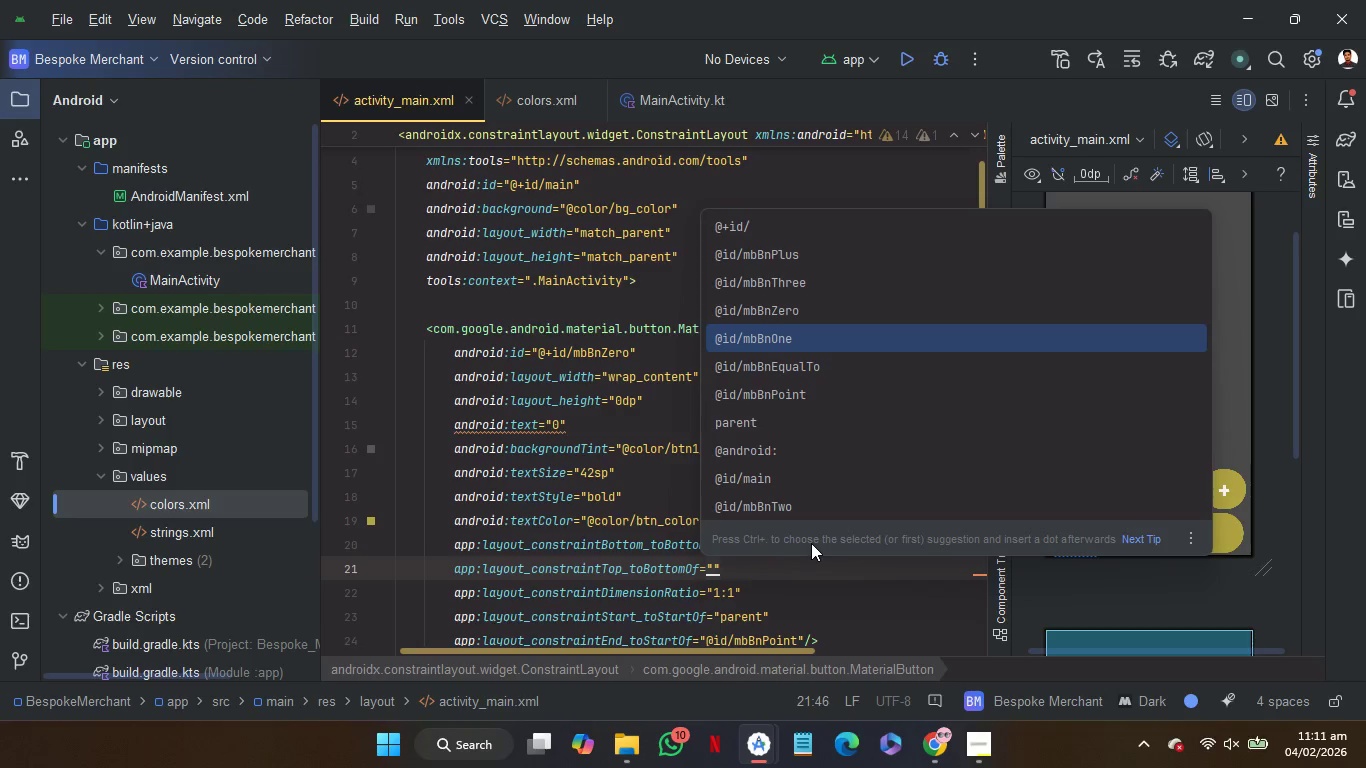 
key(Enter)
 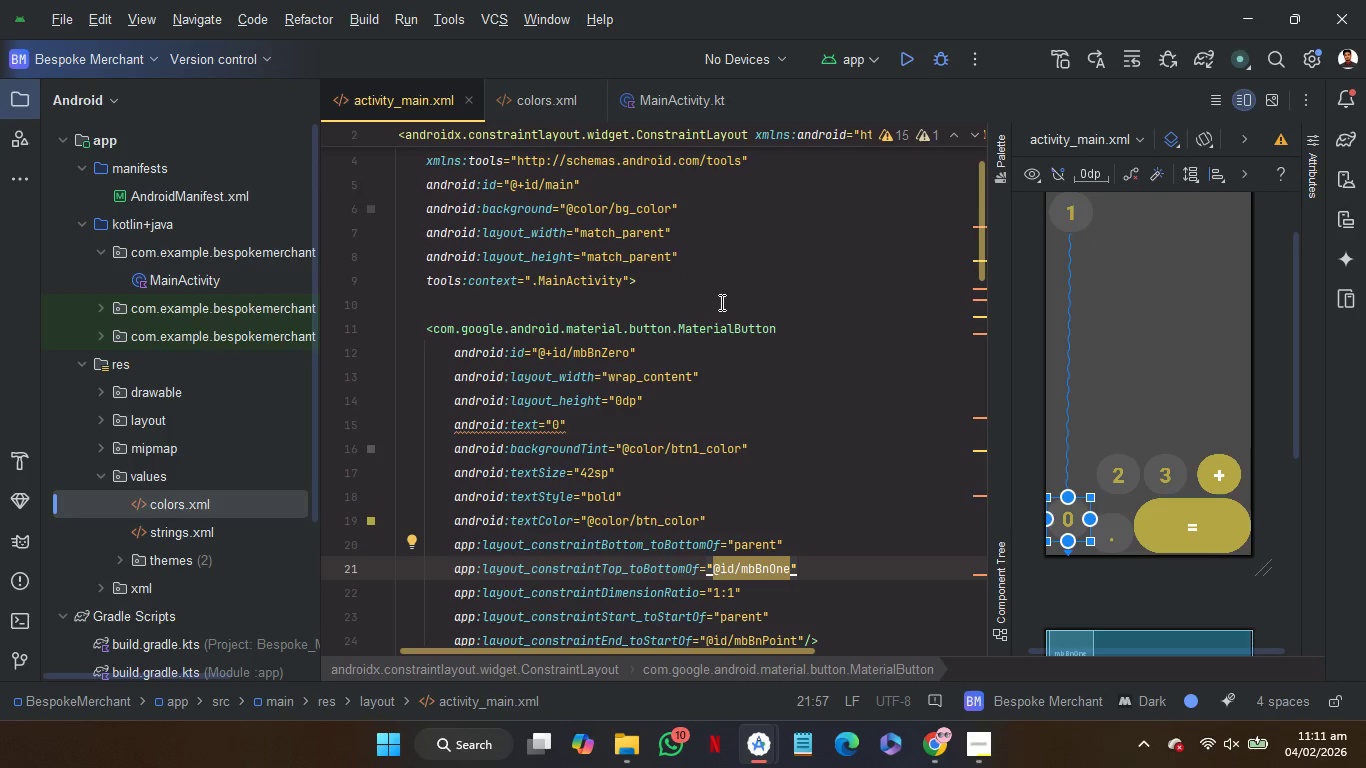 
wait(6.75)
 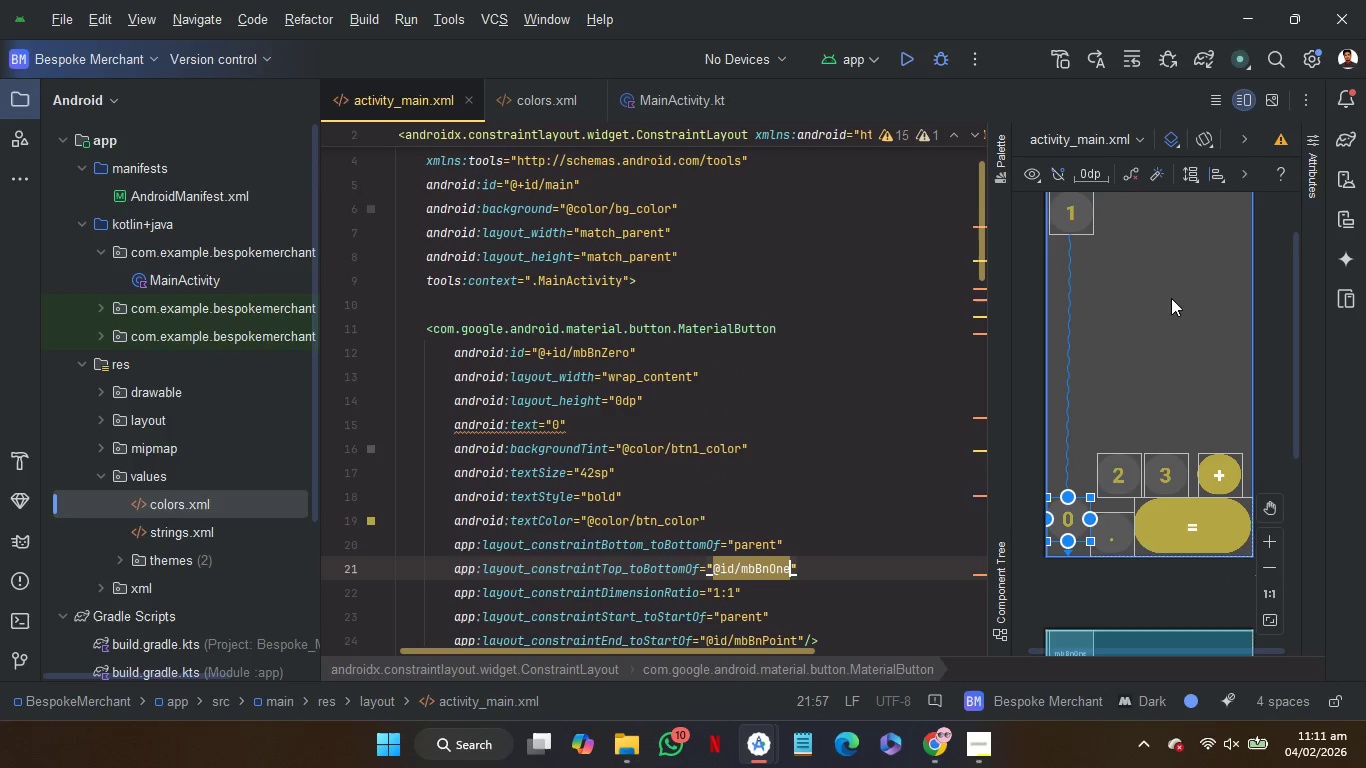 
left_click([720, 303])
 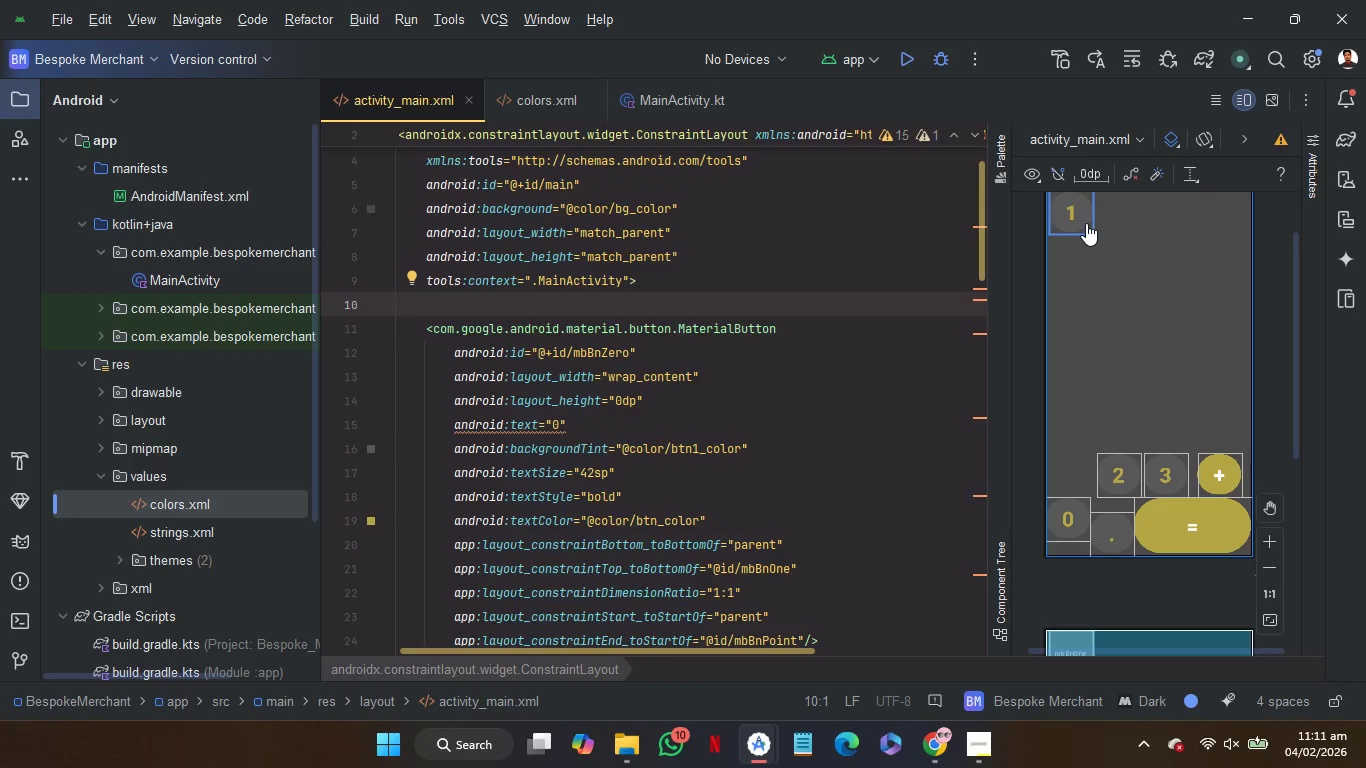 
wait(11.56)
 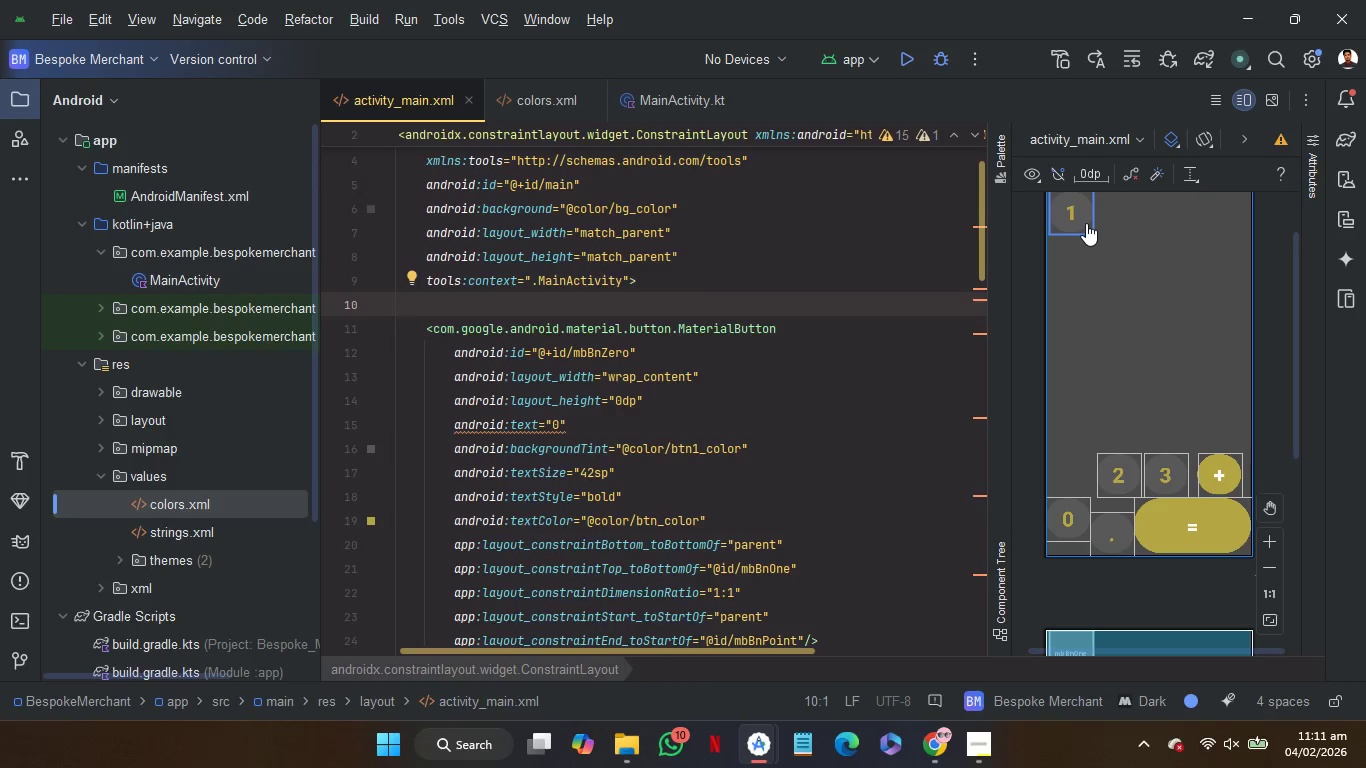 
left_click_drag(start_coordinate=[828, 576], to_coordinate=[828, 551])
 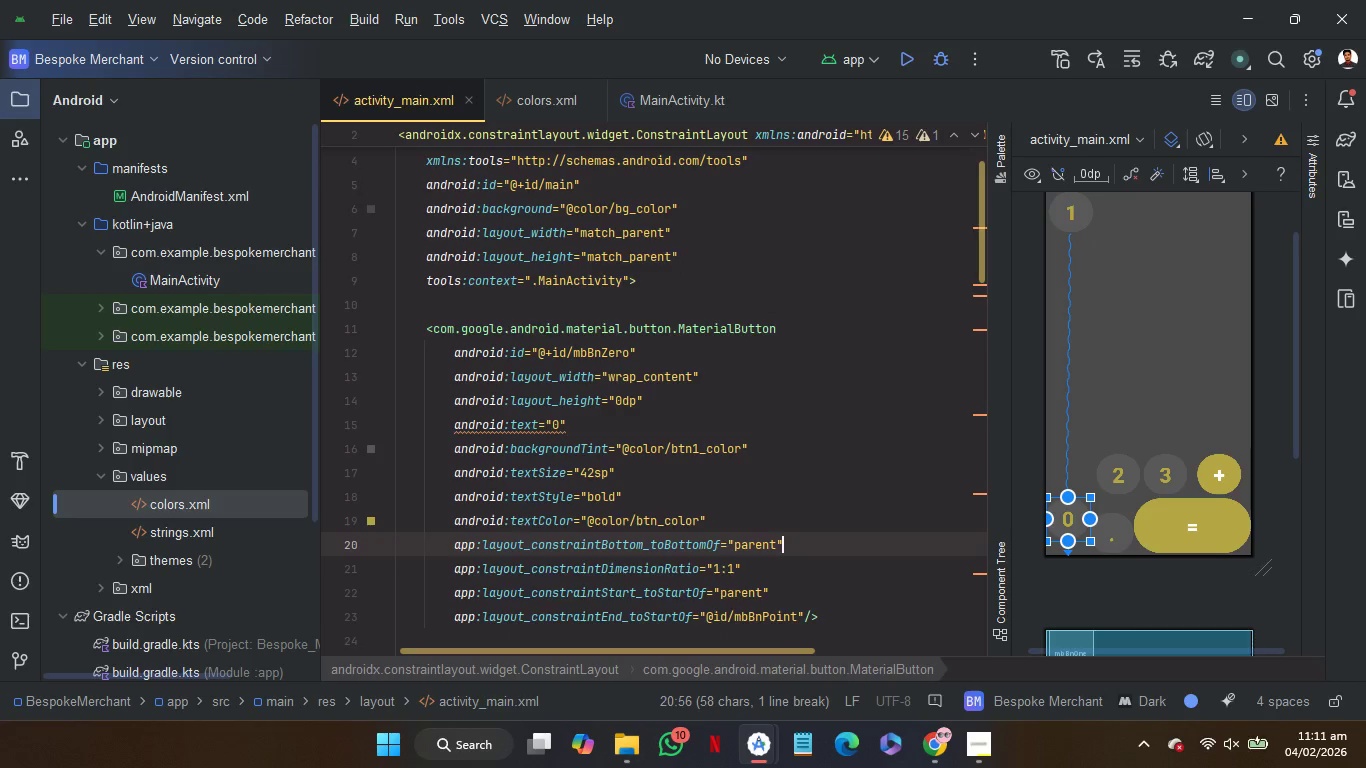 
key(Backspace)
 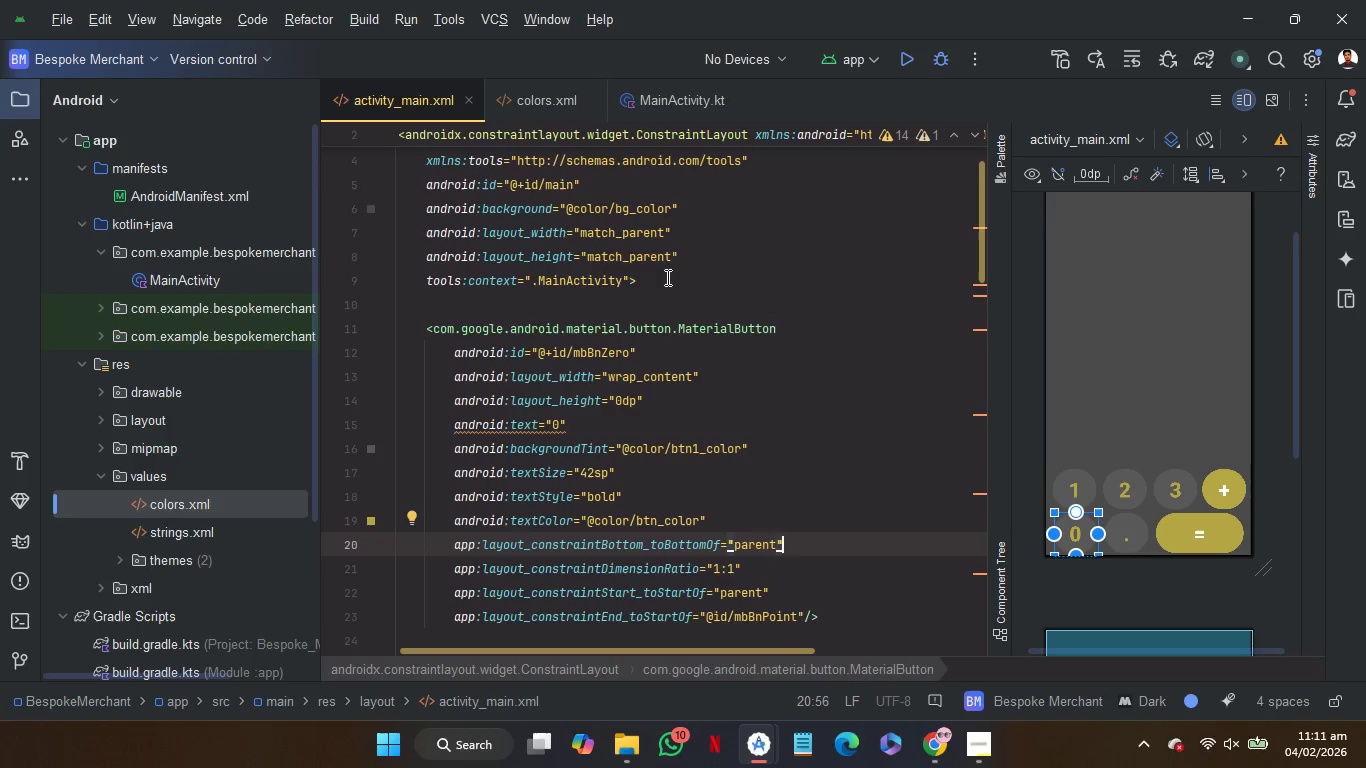 
left_click([666, 277])
 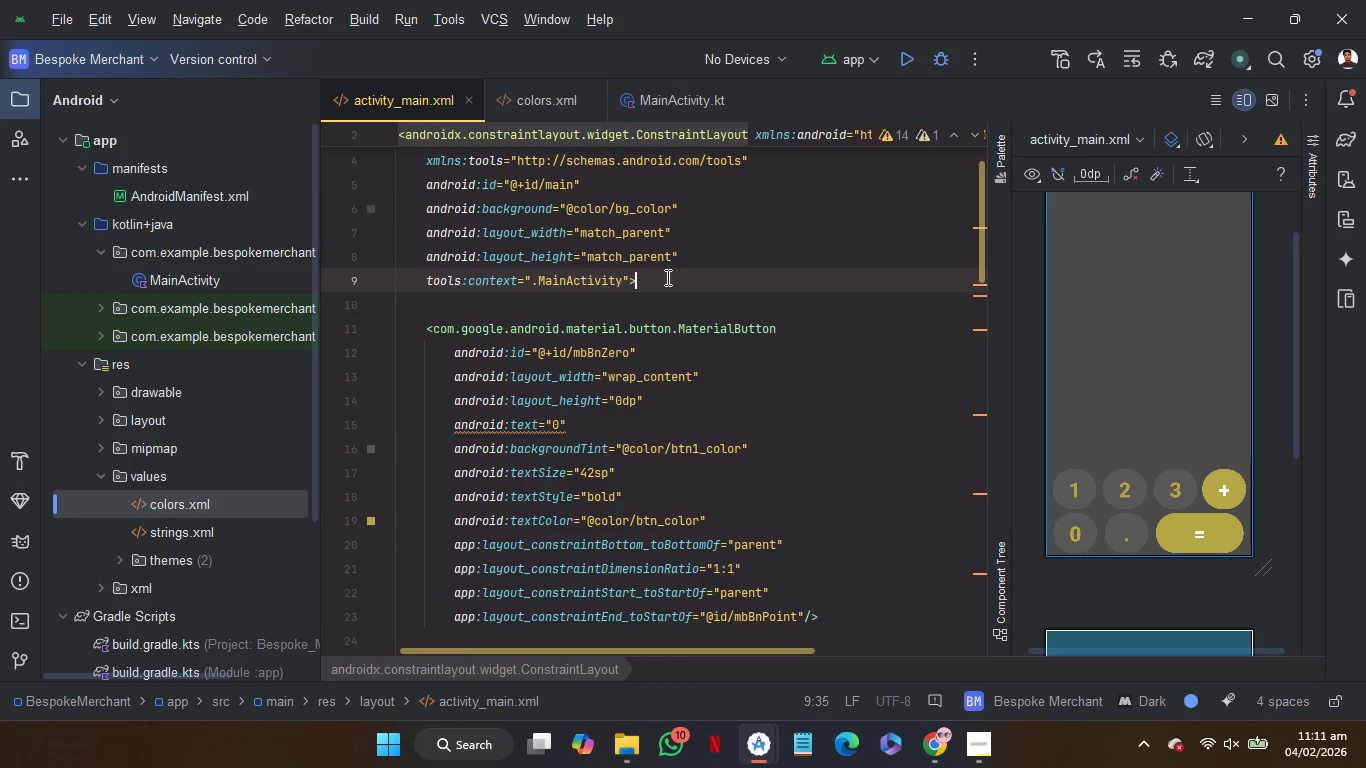 
key(Enter)
 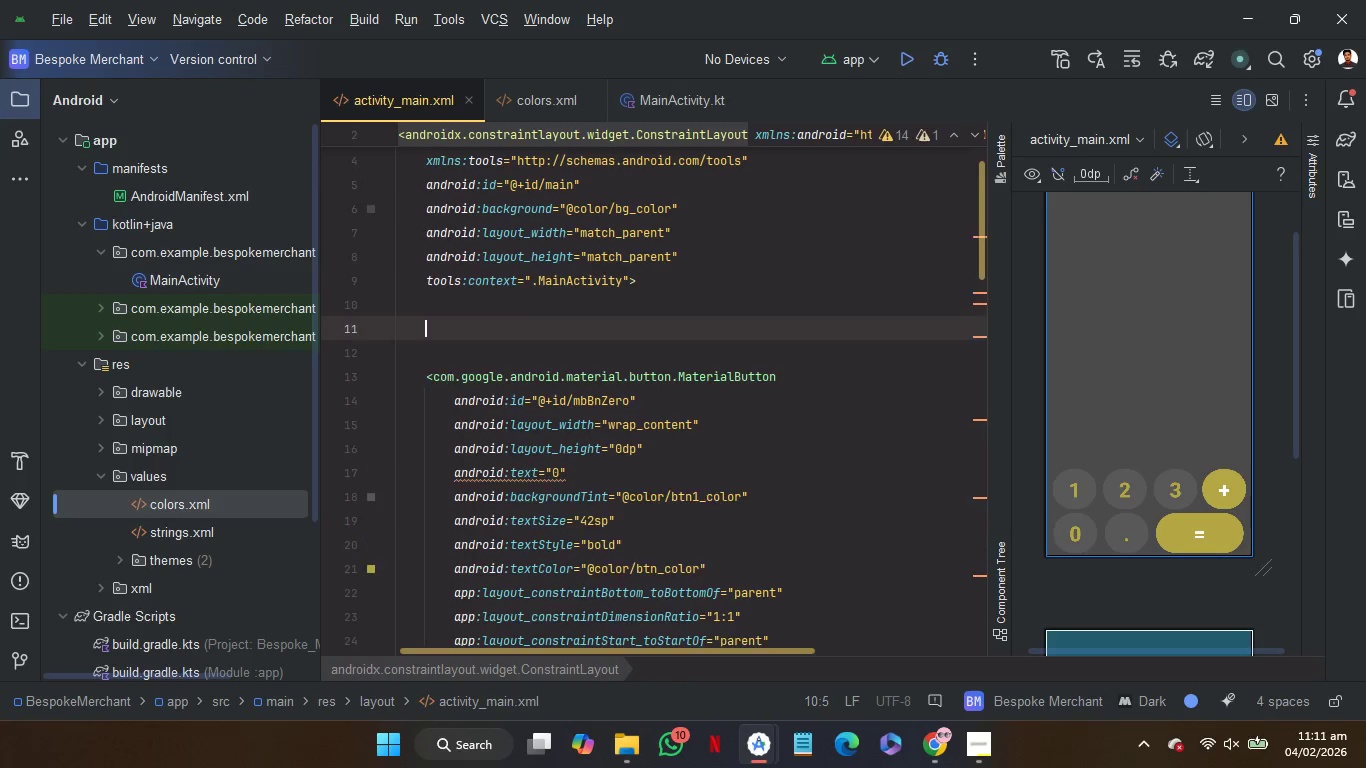 
key(Enter)
 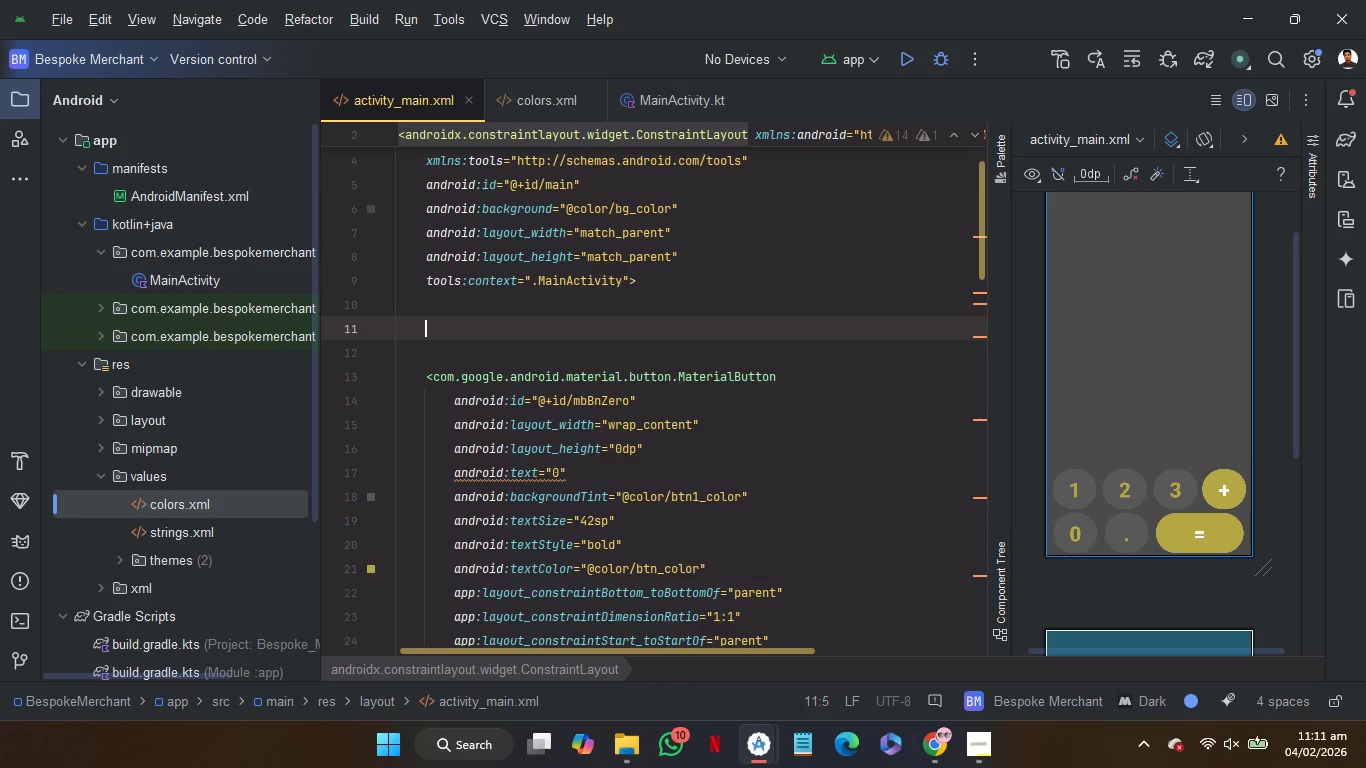 
type(<CL)
 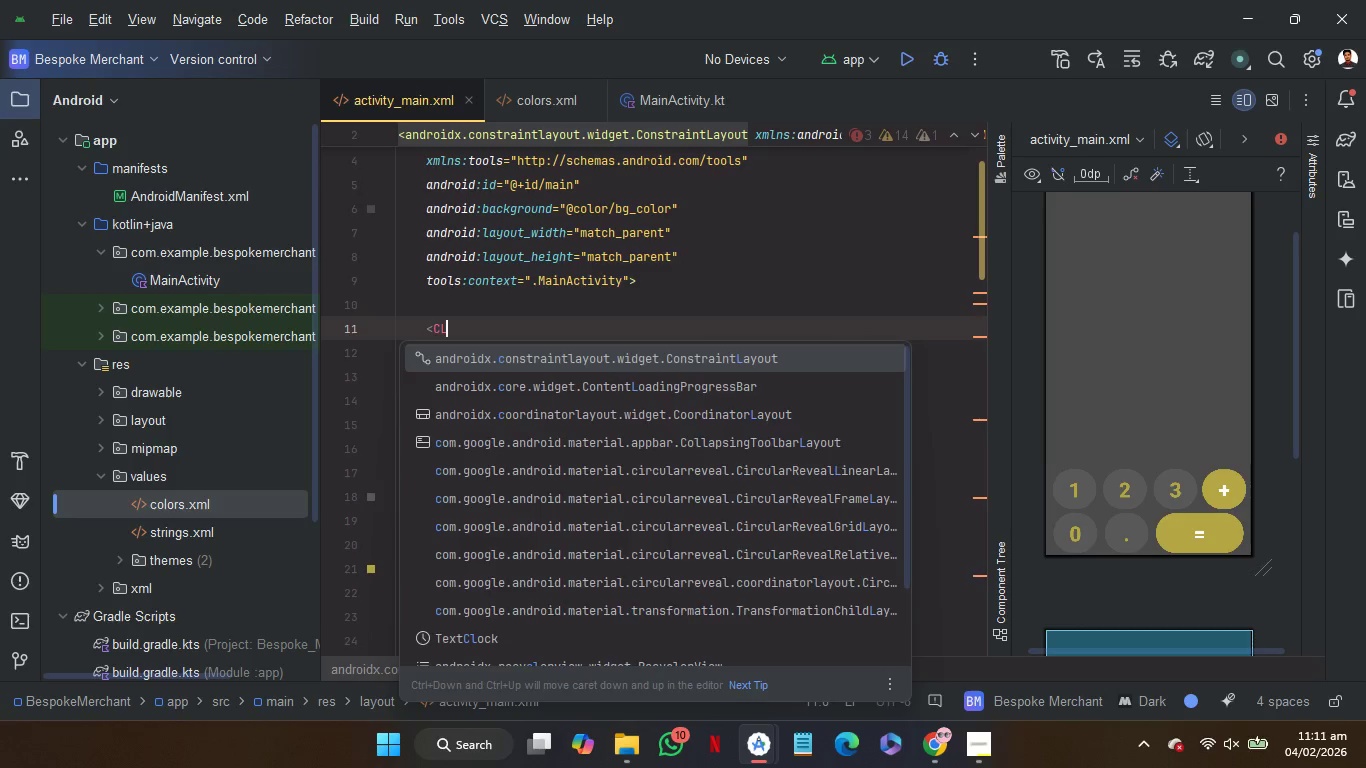 
key(Enter)
 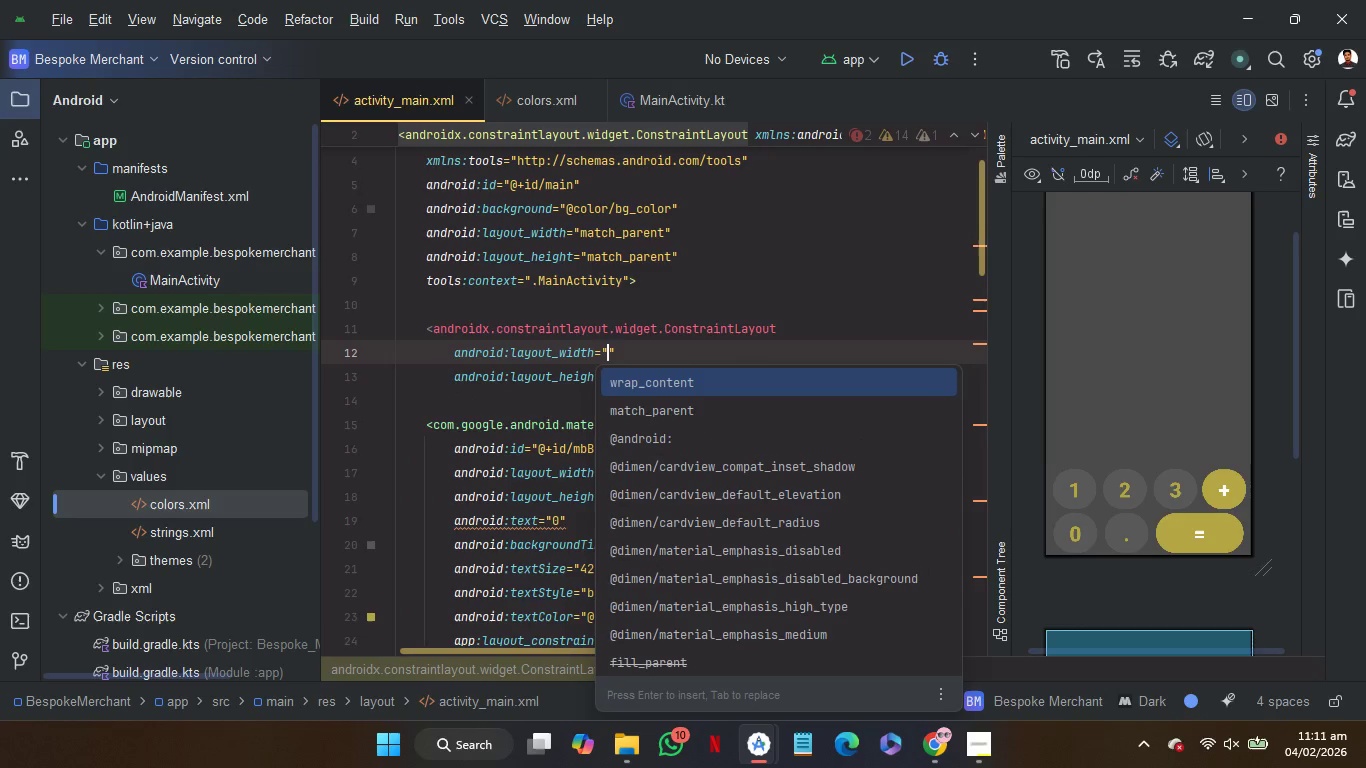 
wait(6.27)
 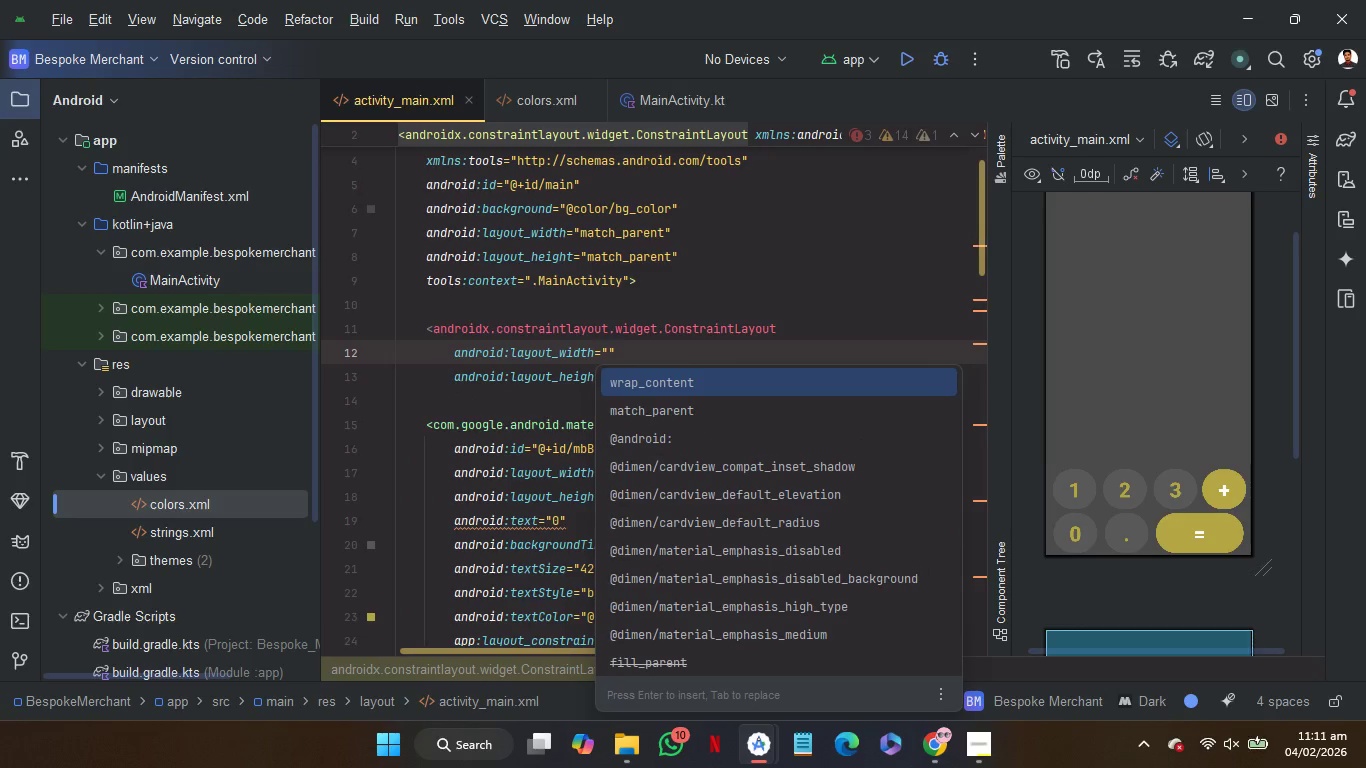 
key(ArrowDown)
 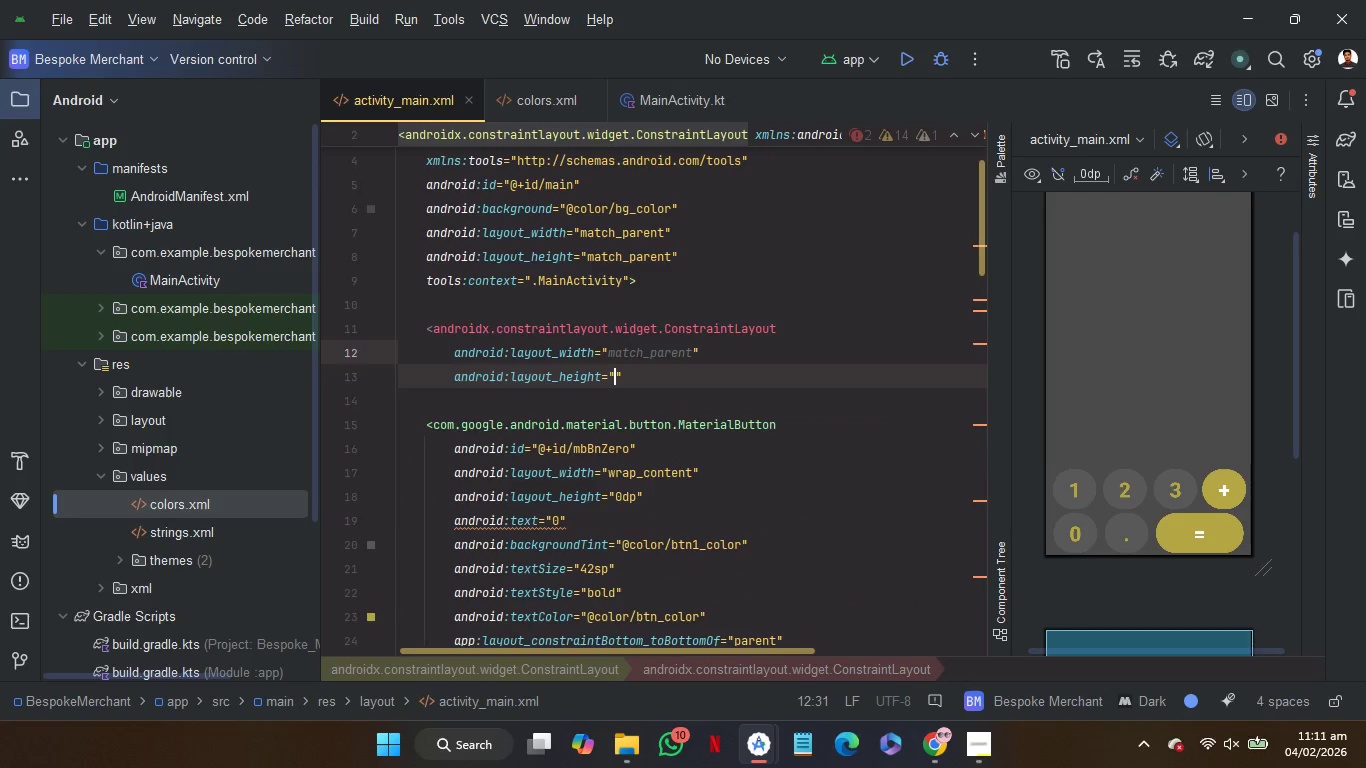 
key(Enter)
 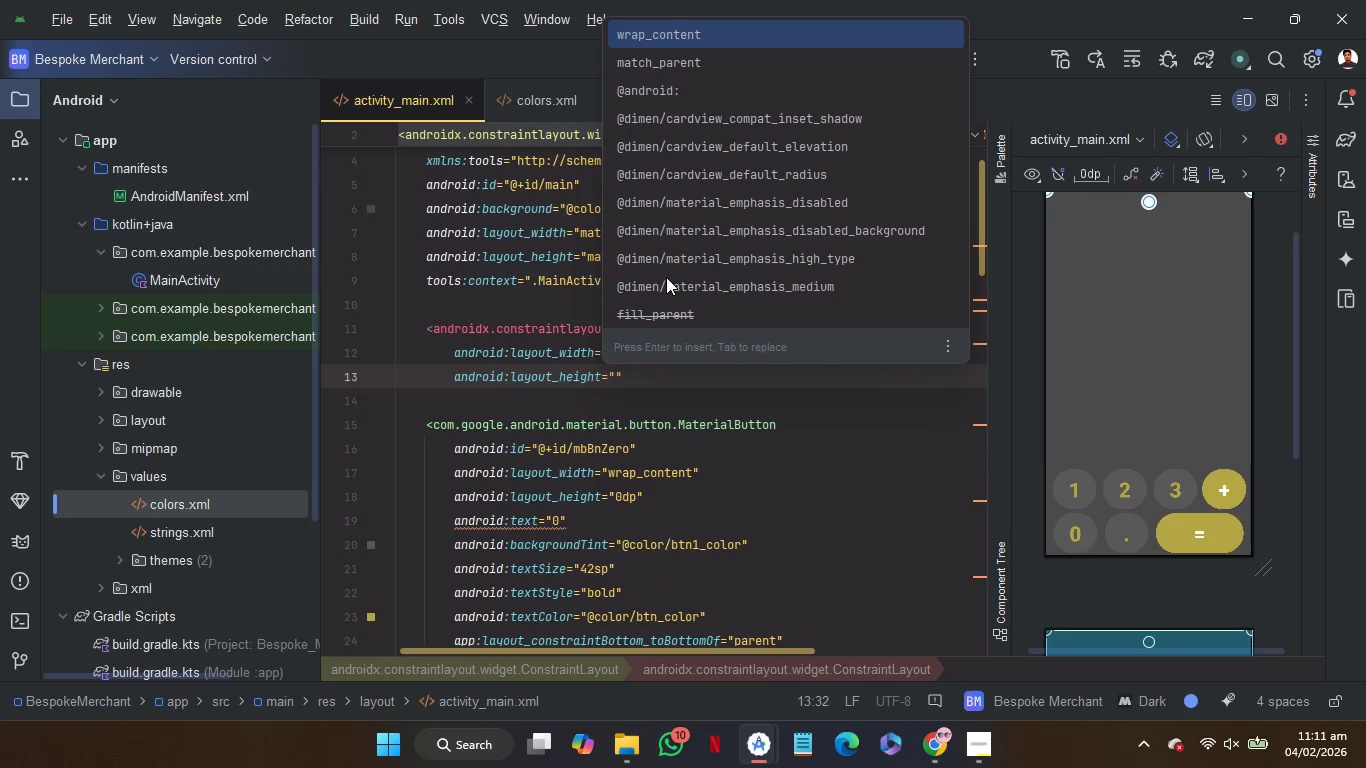 
key(Enter)
 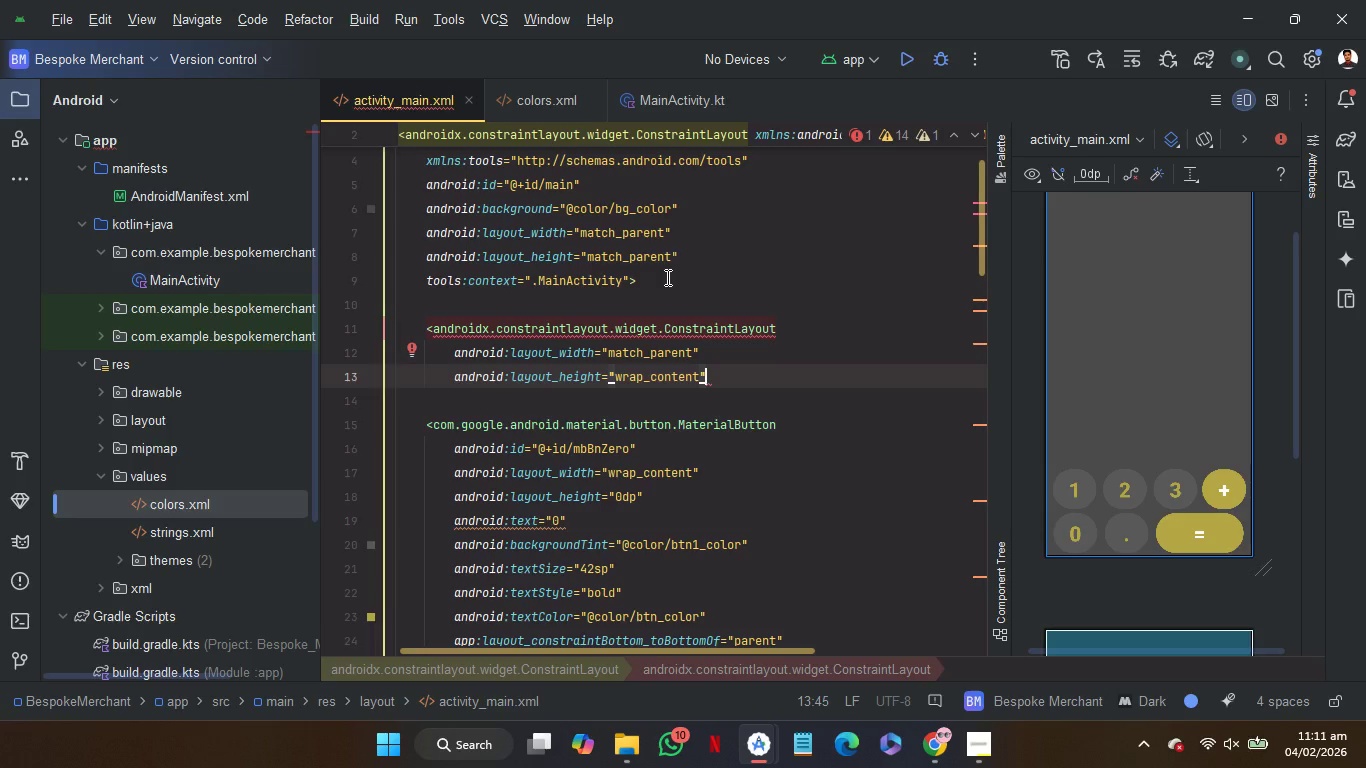 
wait(7.09)
 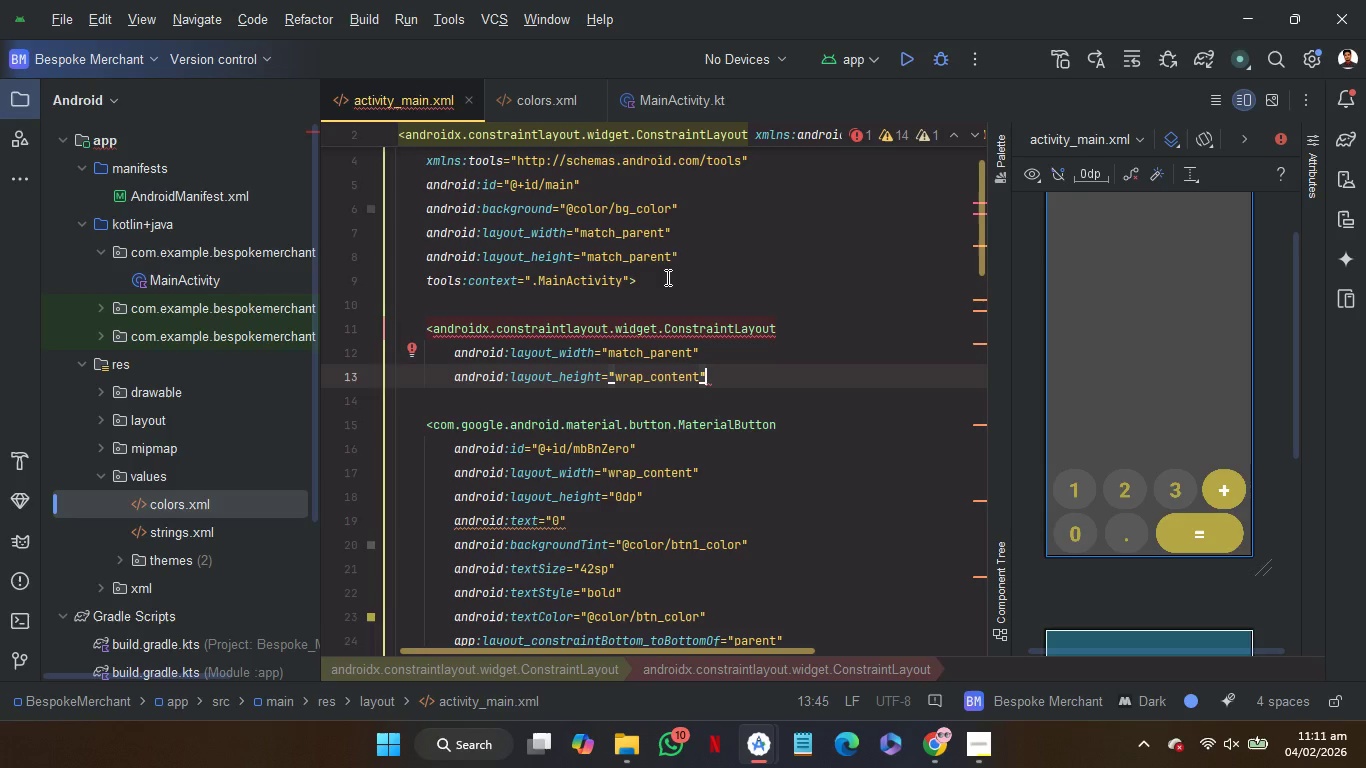 
key(Enter)
 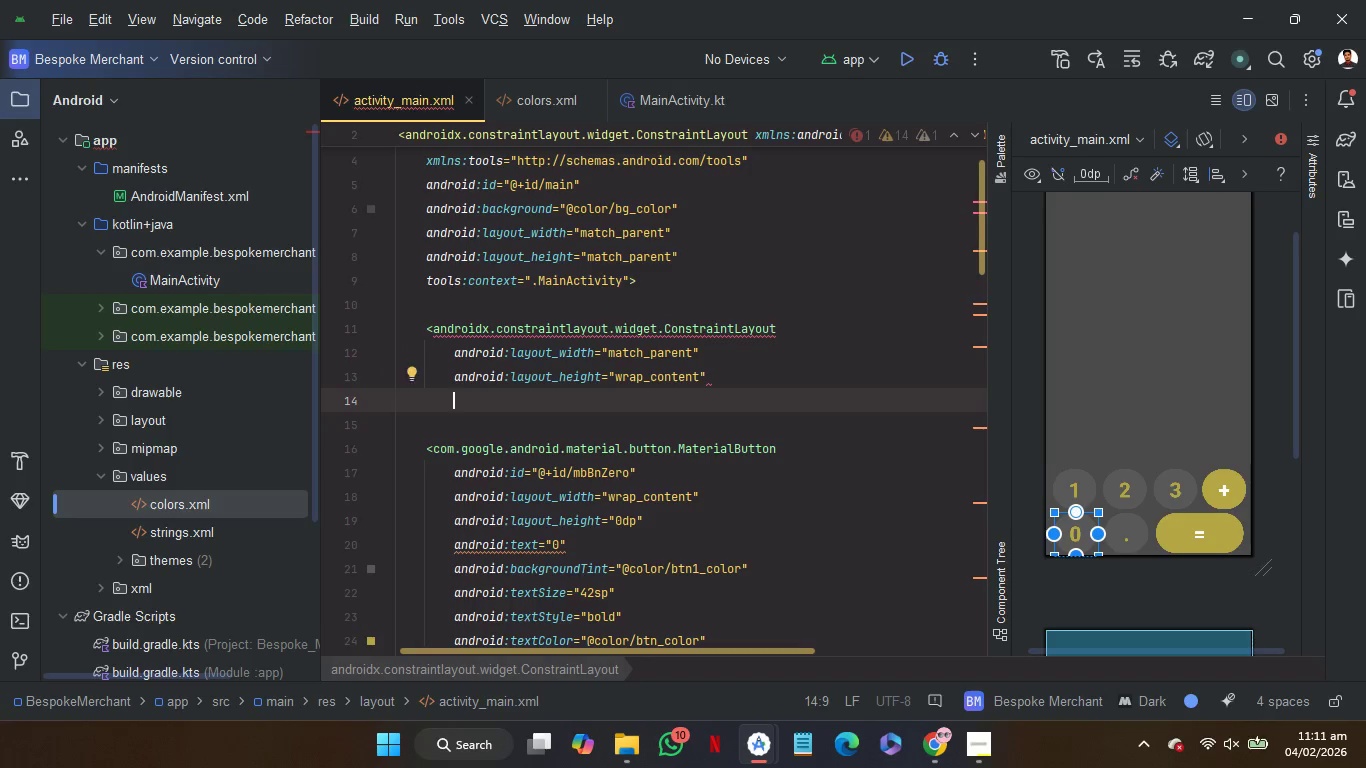 
type(bo)
 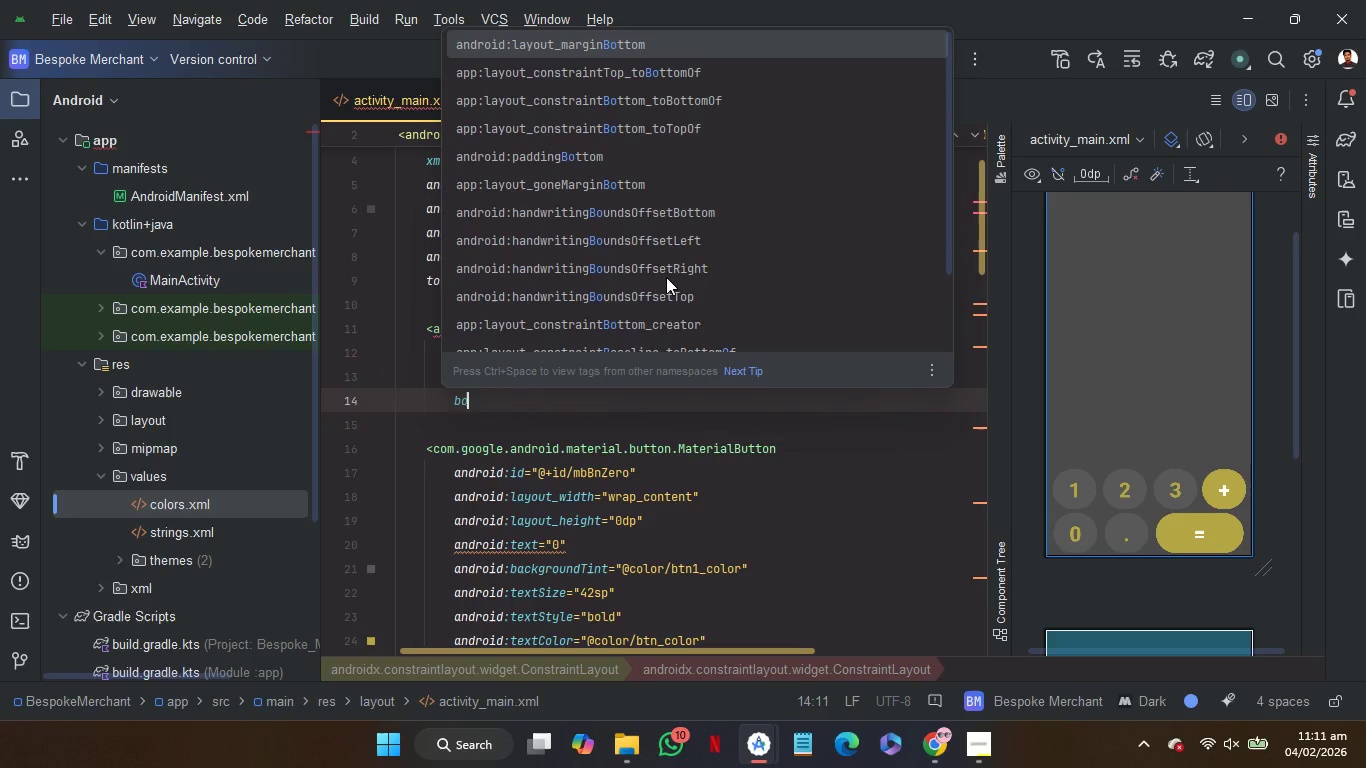 
key(ArrowDown)
 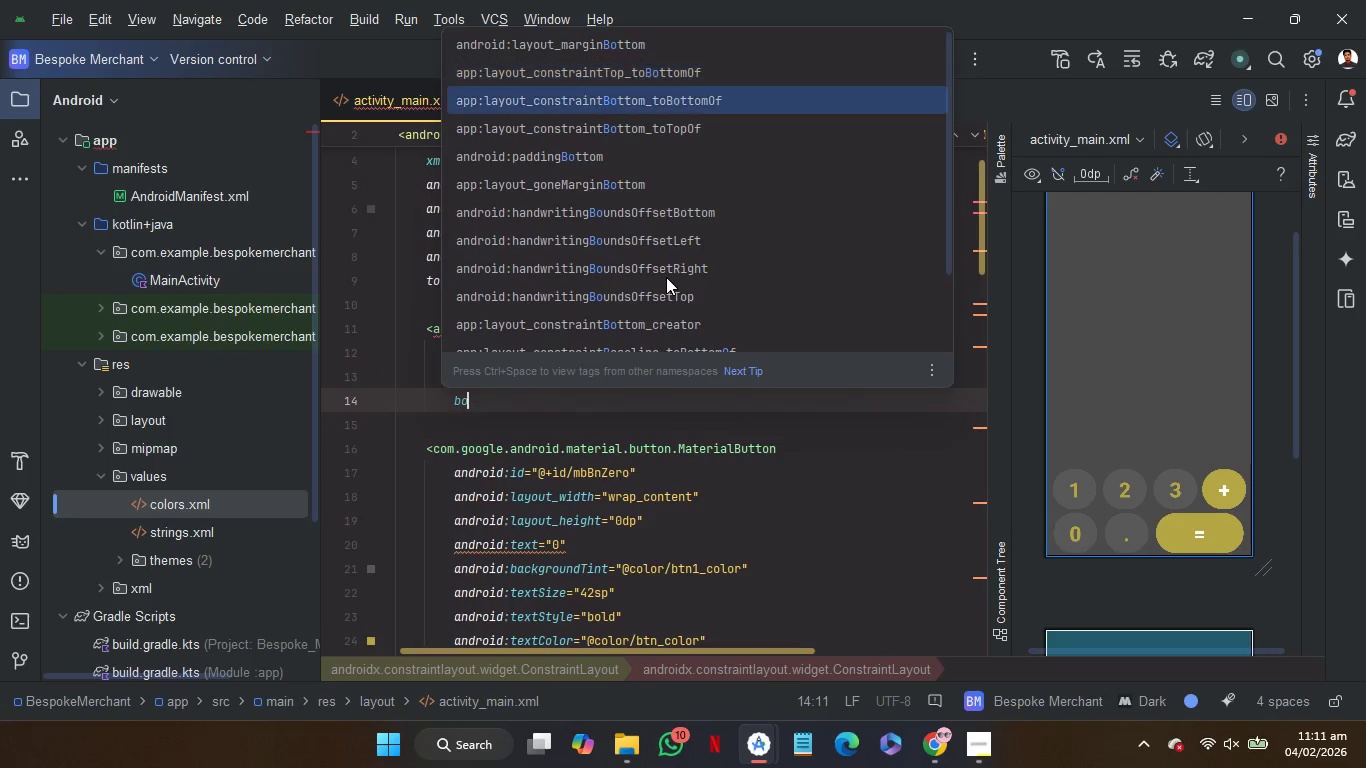 
key(ArrowDown)
 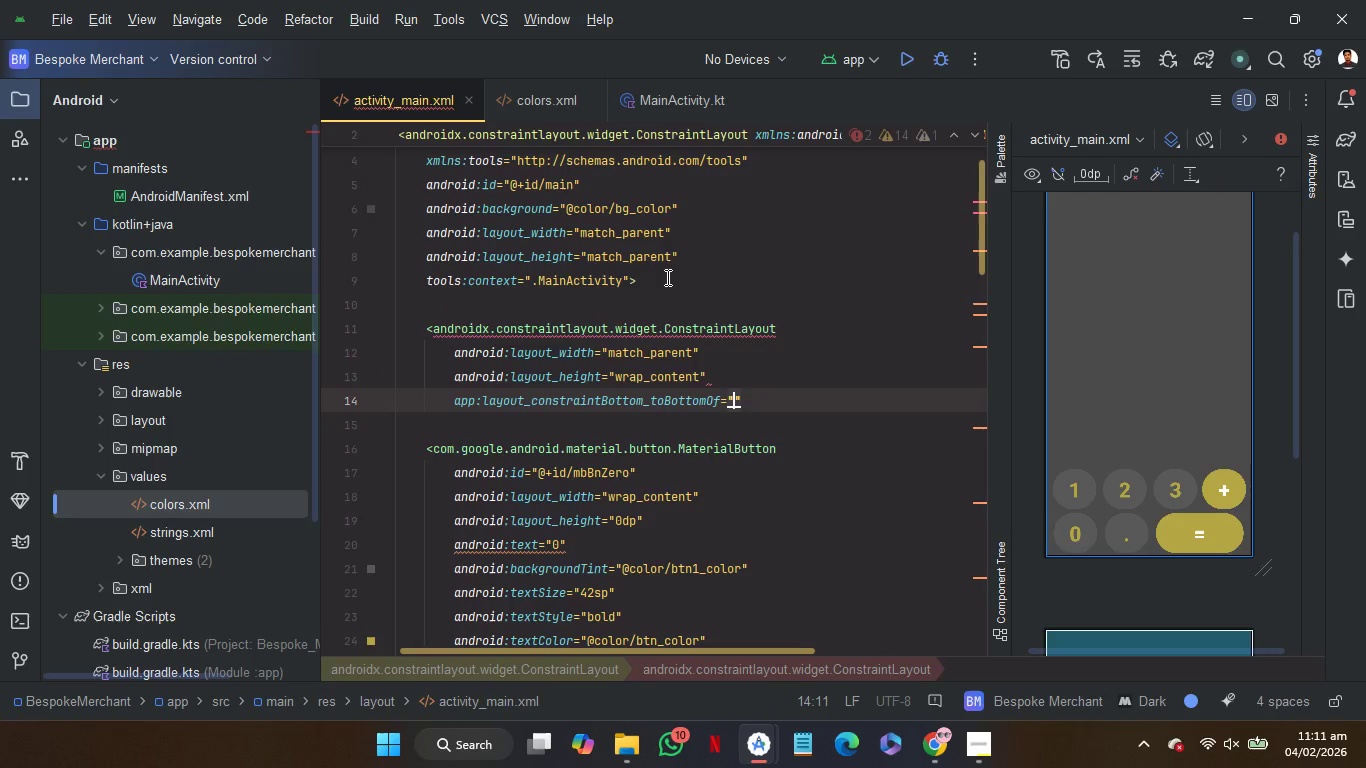 
key(Enter)
 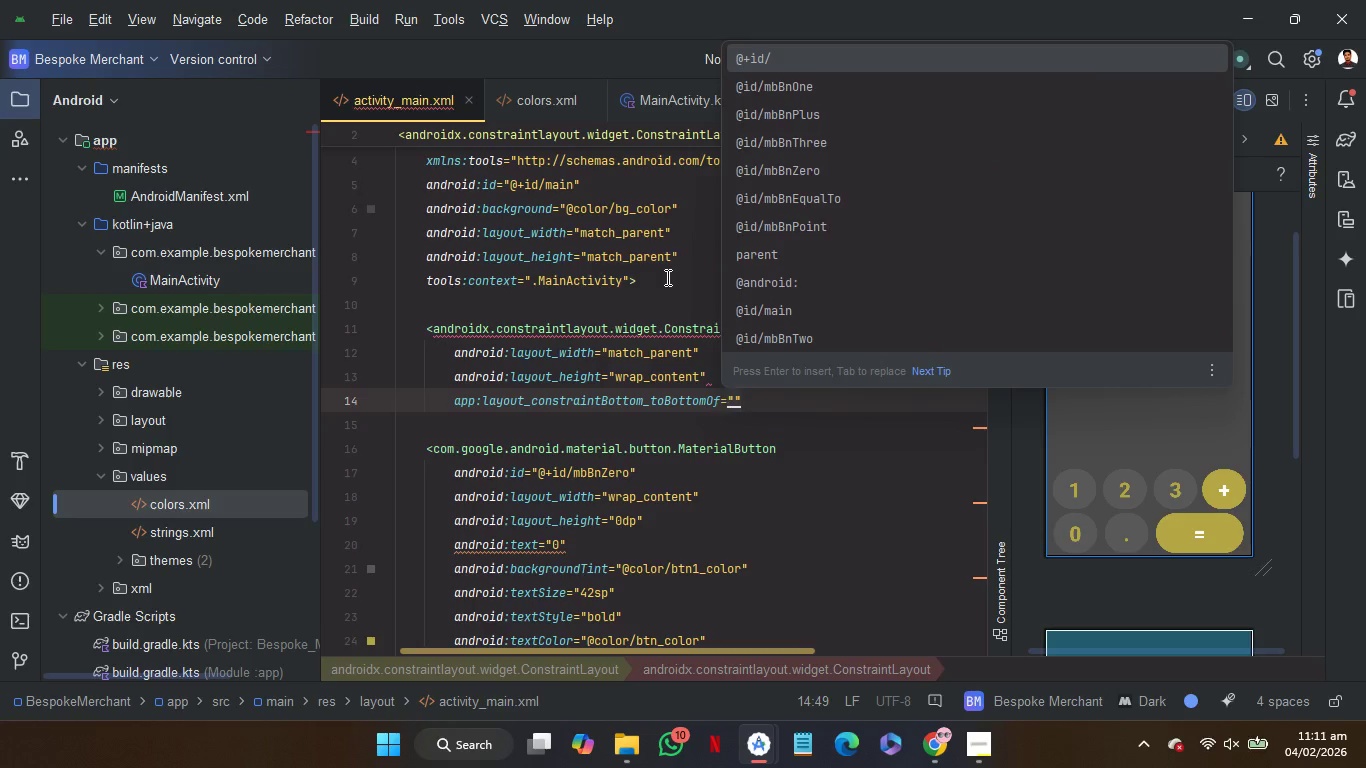 
key(ArrowUp)
 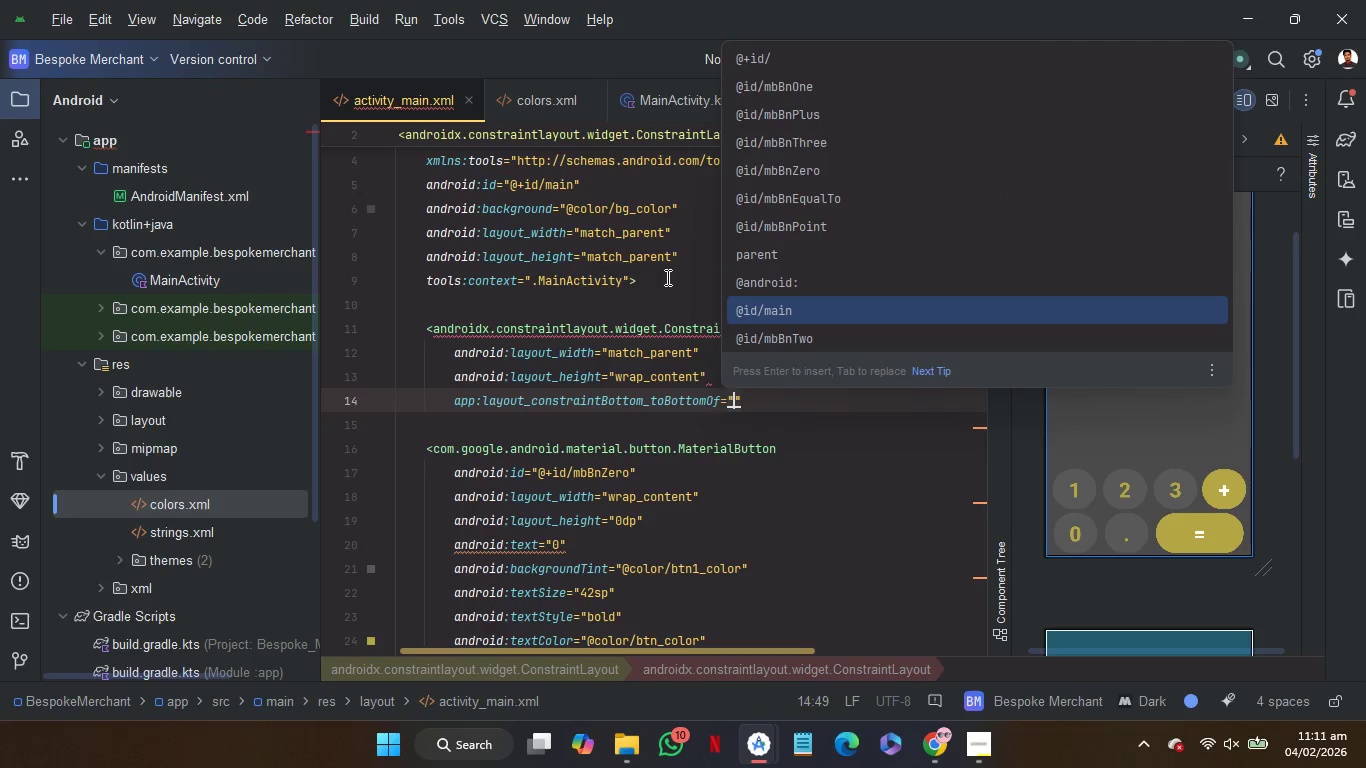 
key(ArrowUp)
 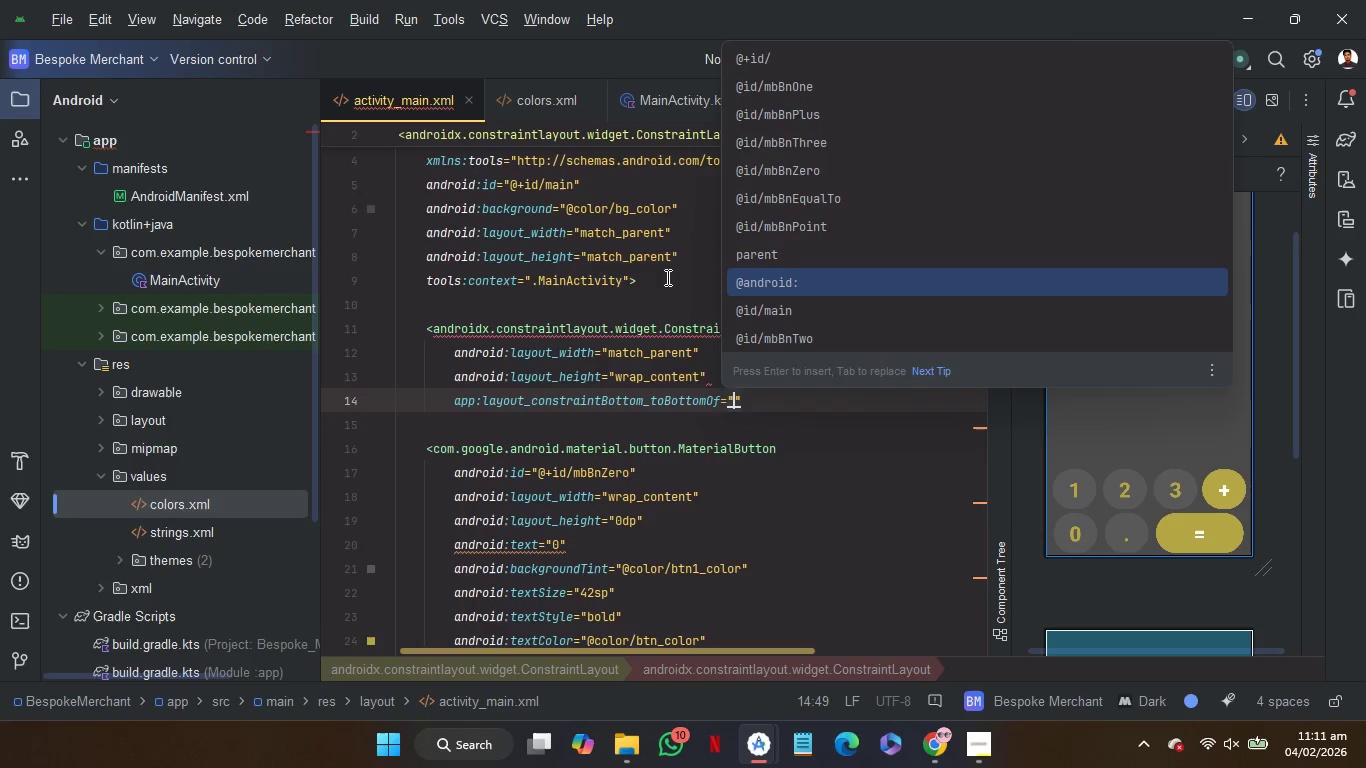 
key(ArrowUp)
 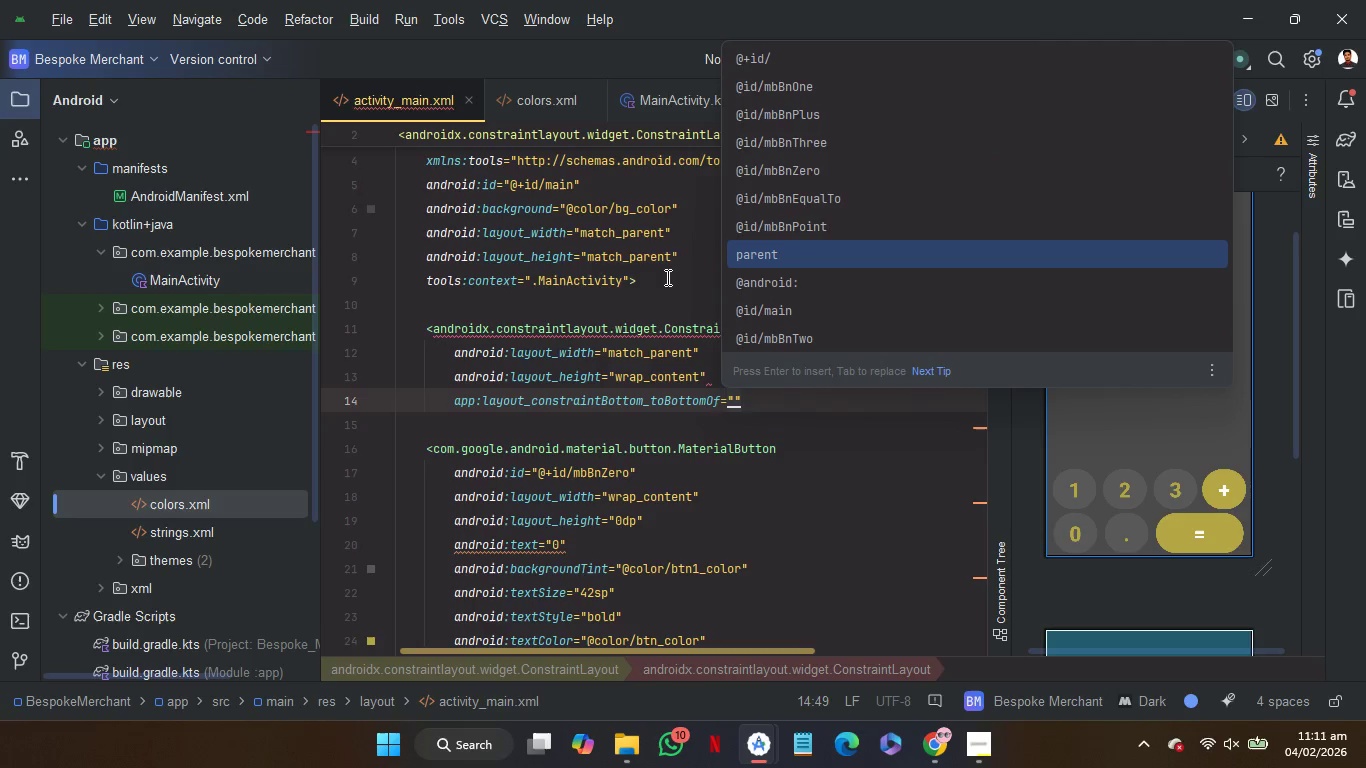 
key(ArrowUp)
 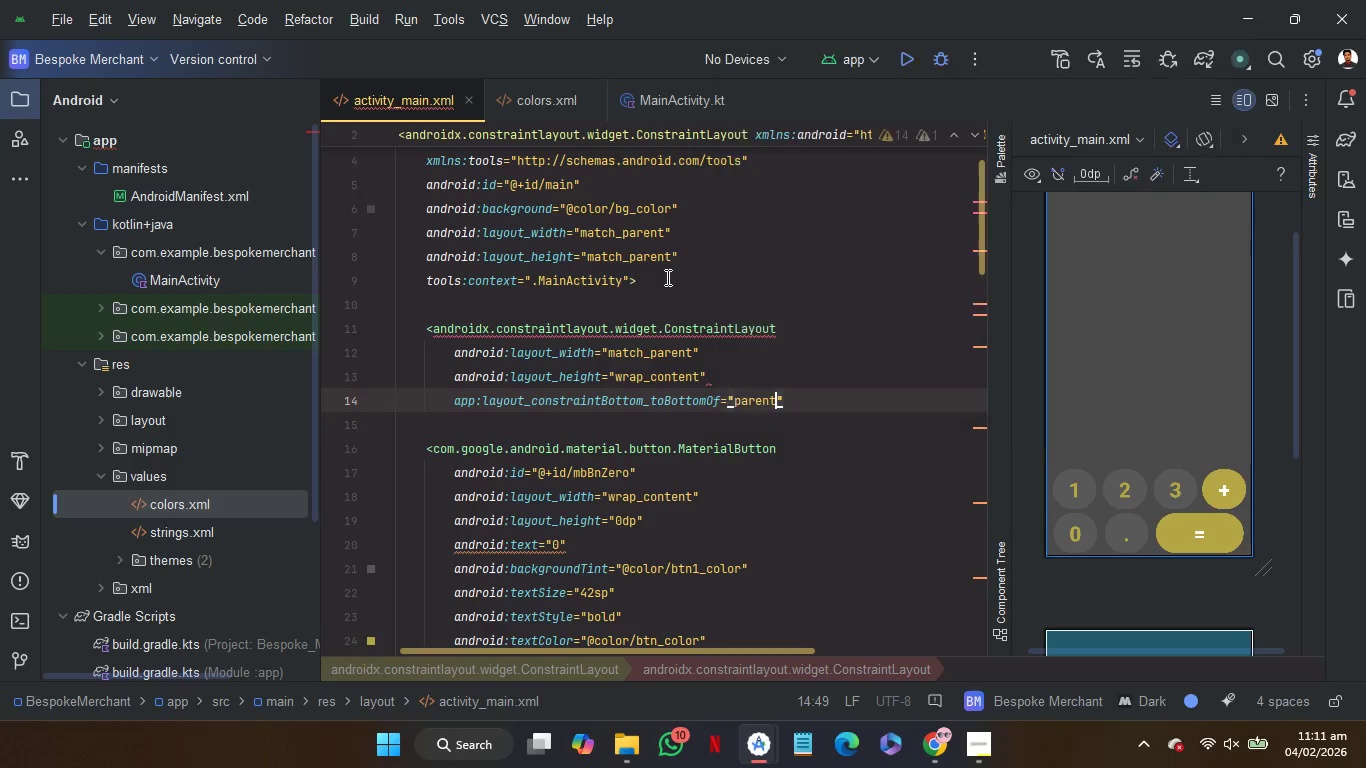 
key(Enter)
 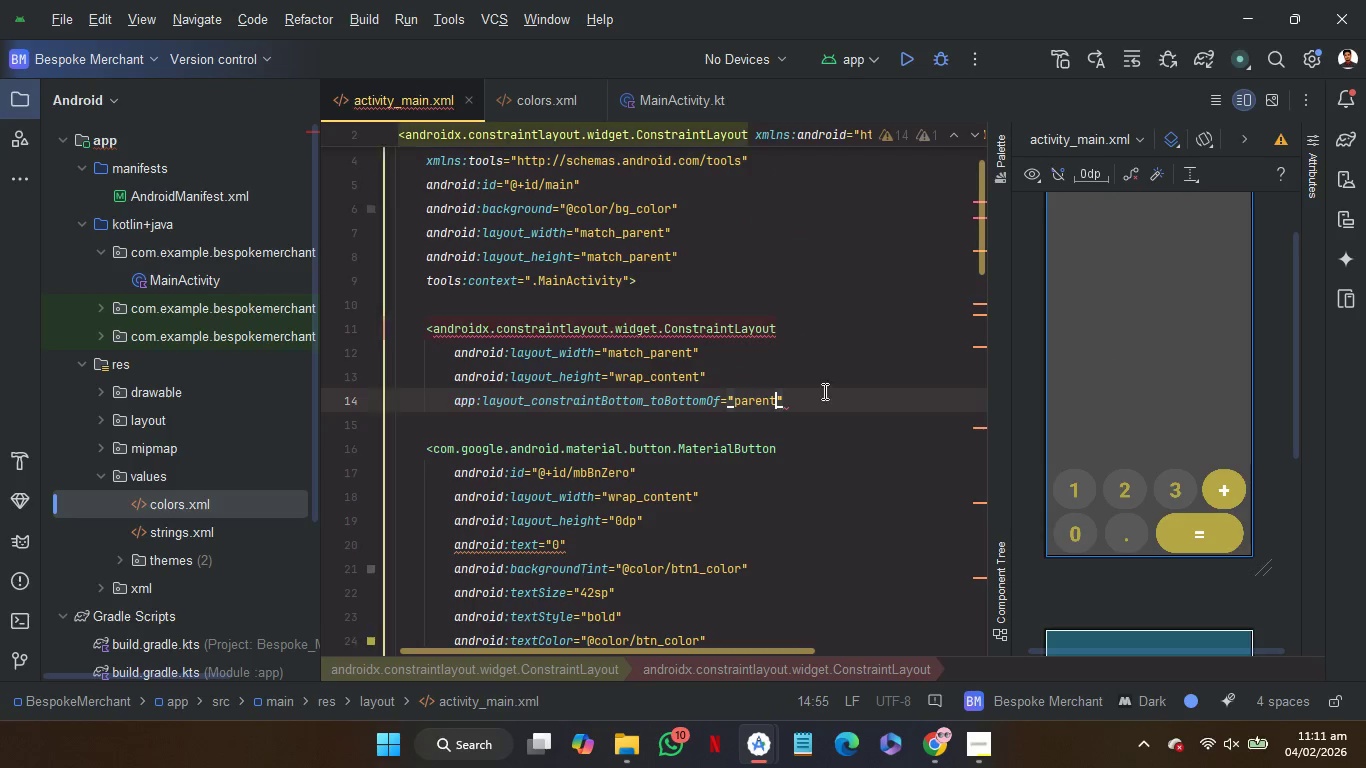 
left_click([823, 400])
 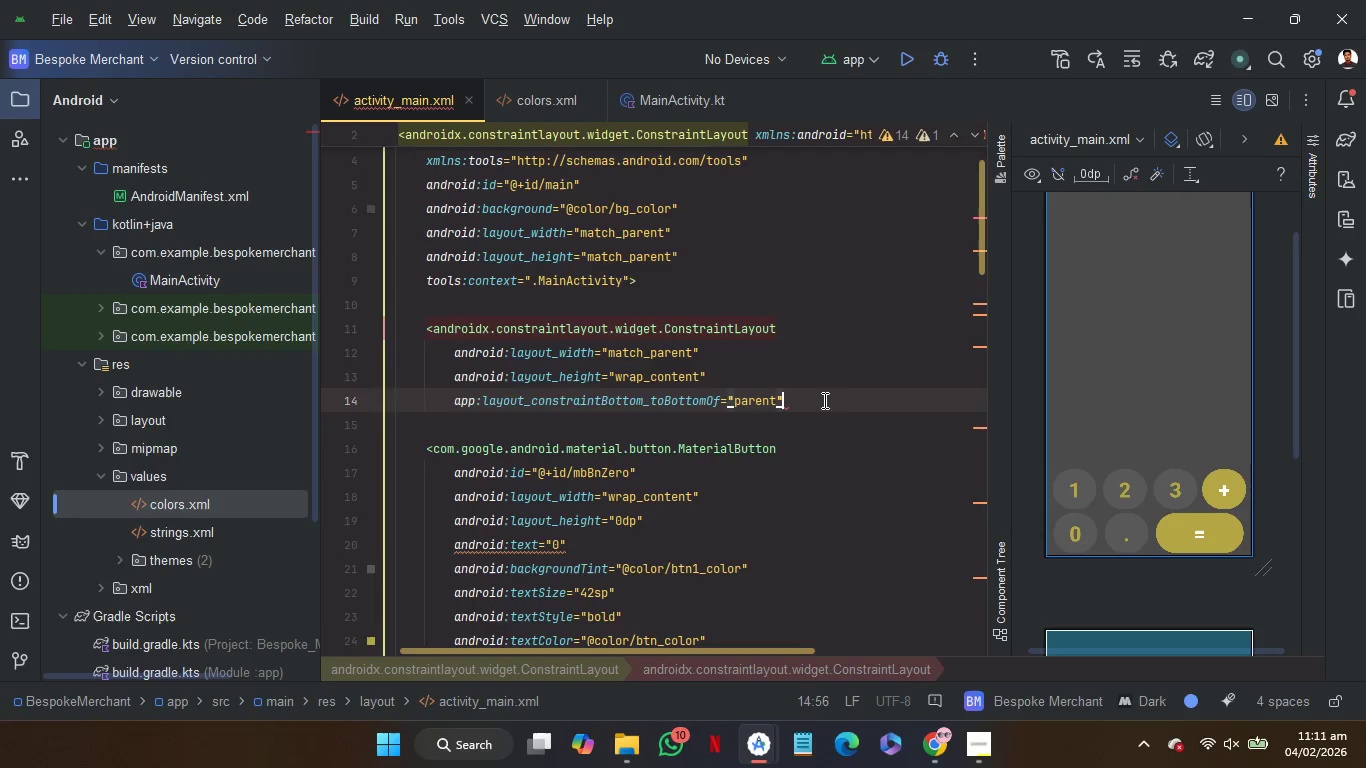 
key(Shift+Period)
 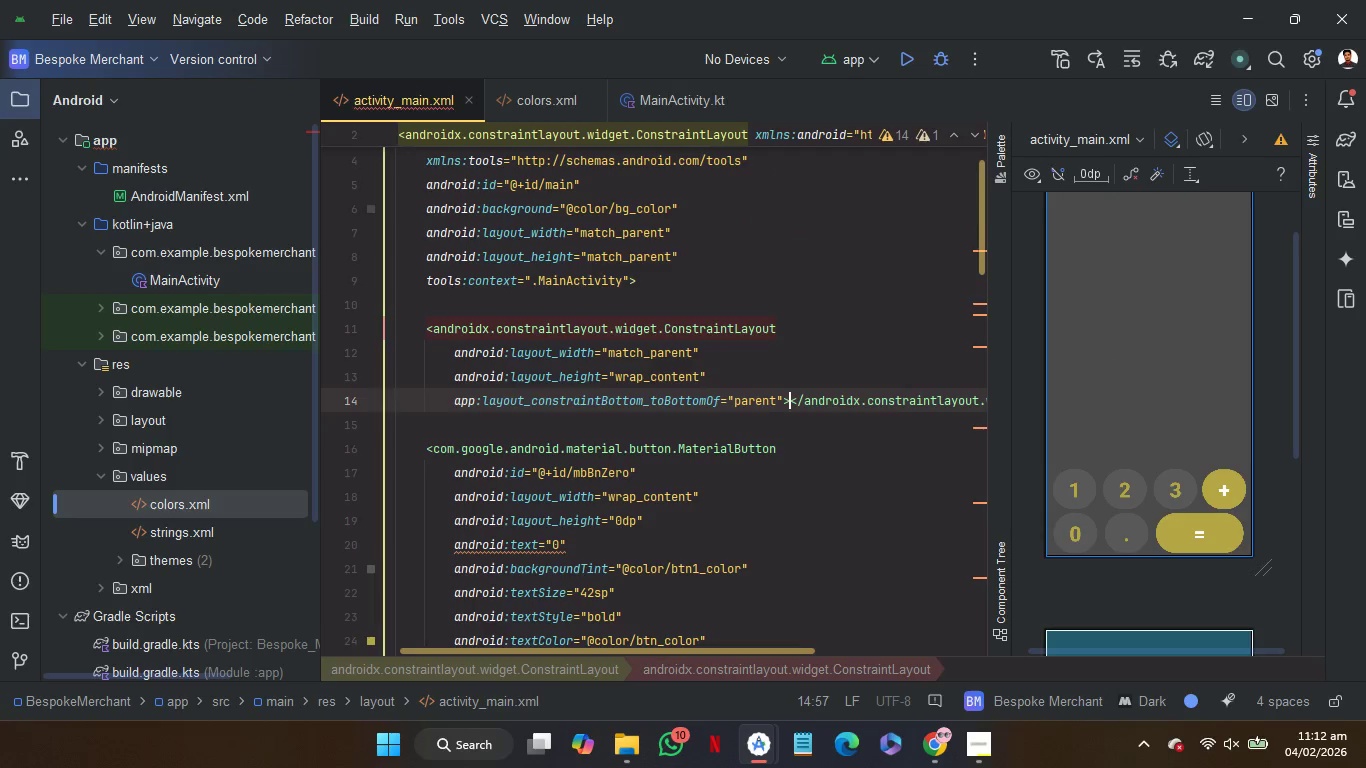 
key(Enter)
 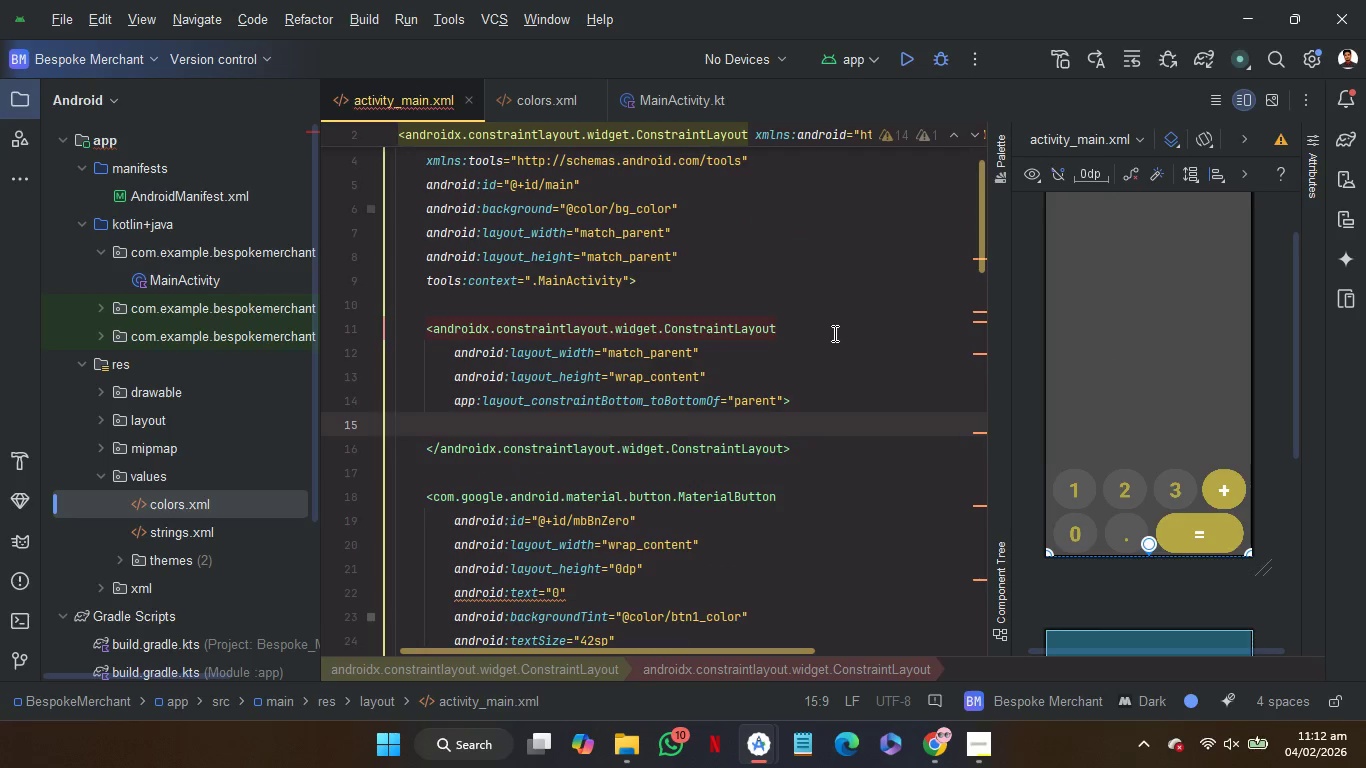 
left_click([833, 329])
 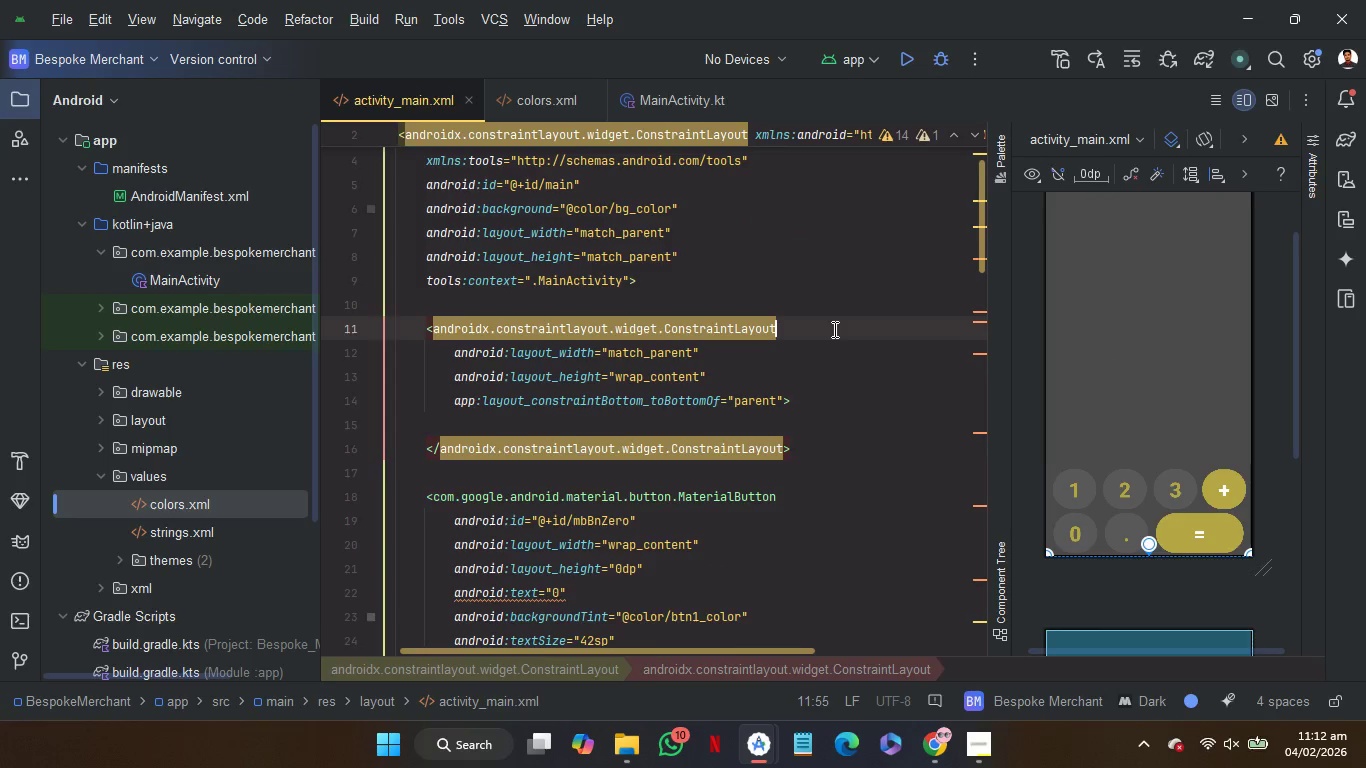 
key(Enter)
 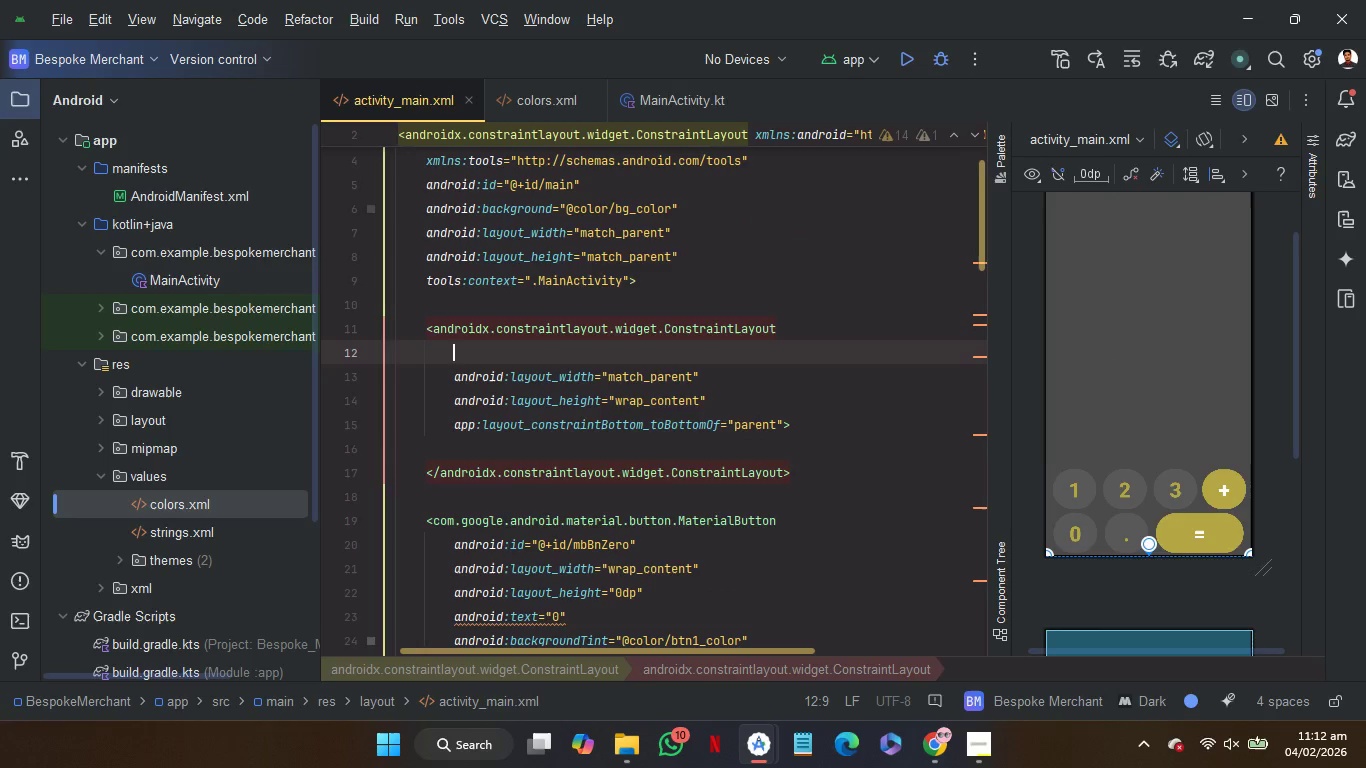 
type(id)
 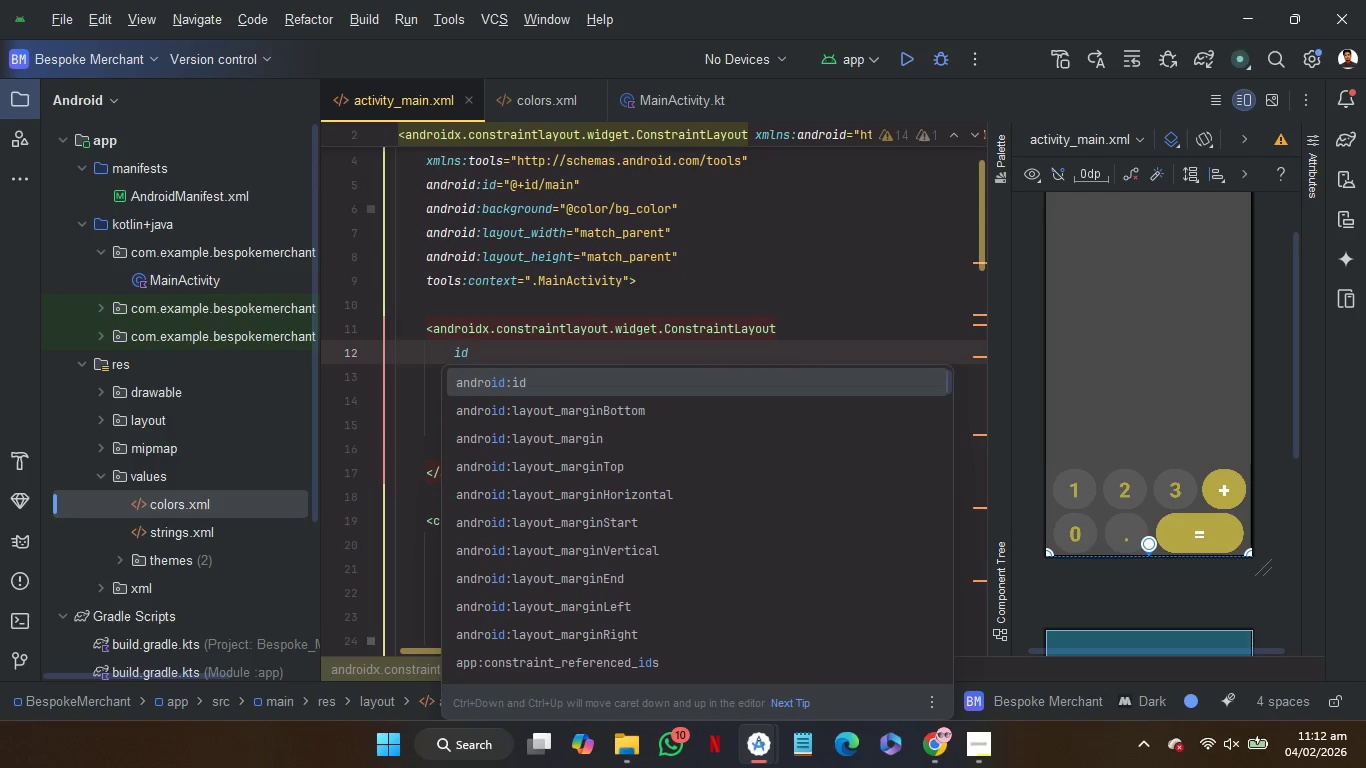 
key(Enter)
 